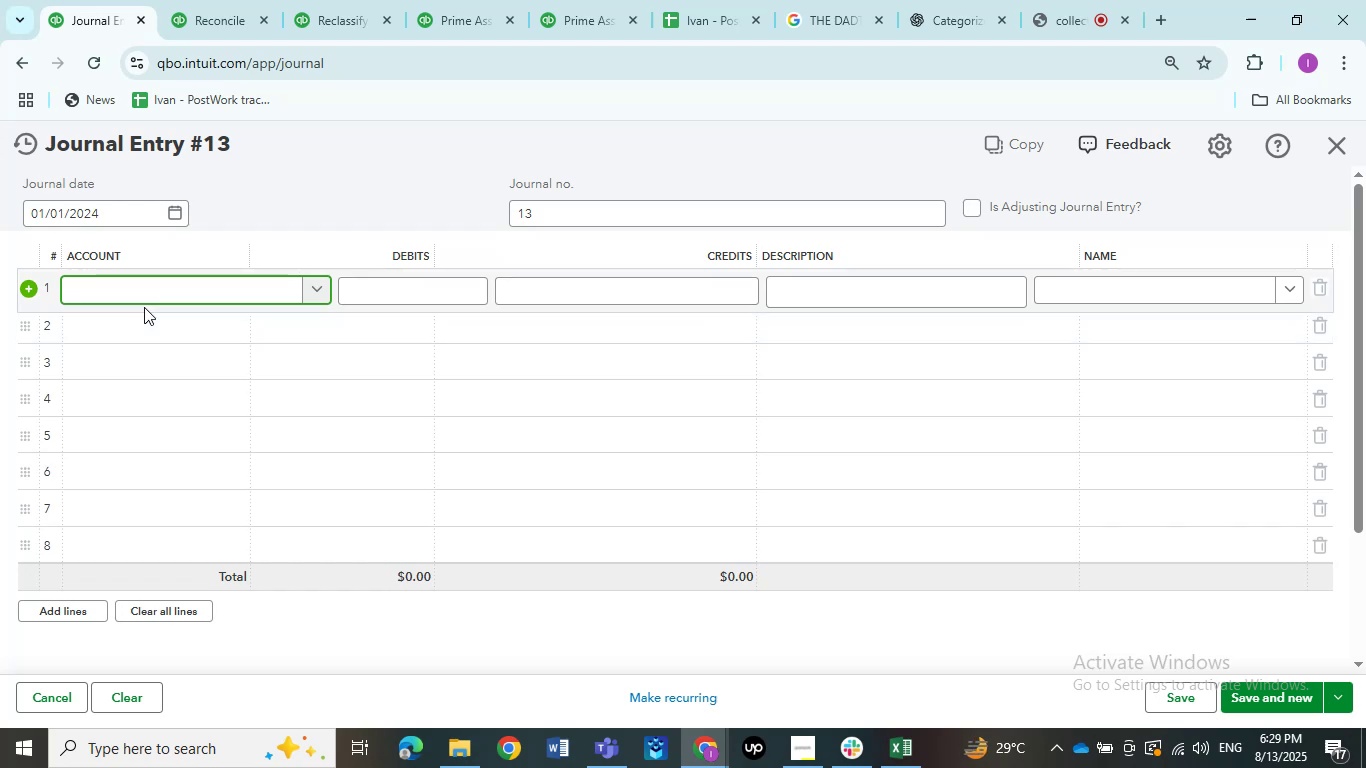 
type(Bnk)
 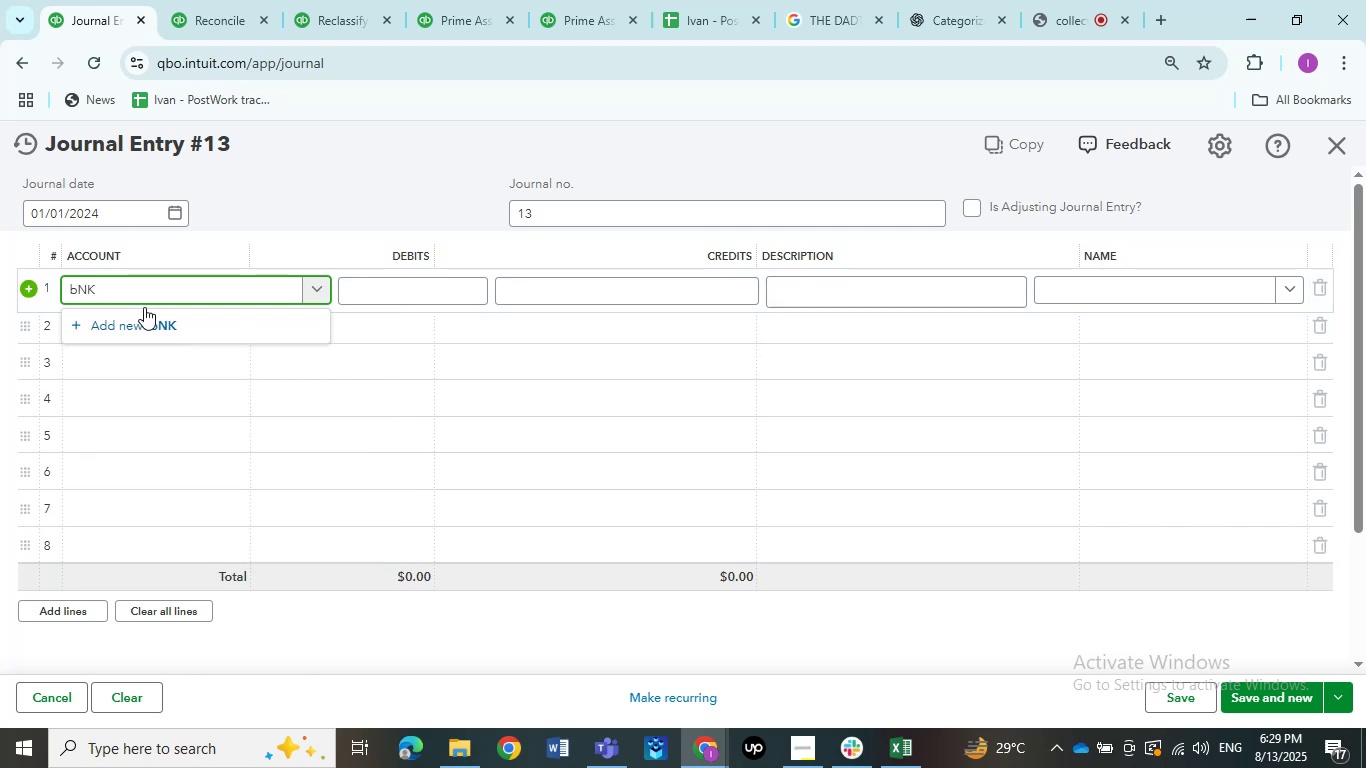 
key(ArrowLeft)
 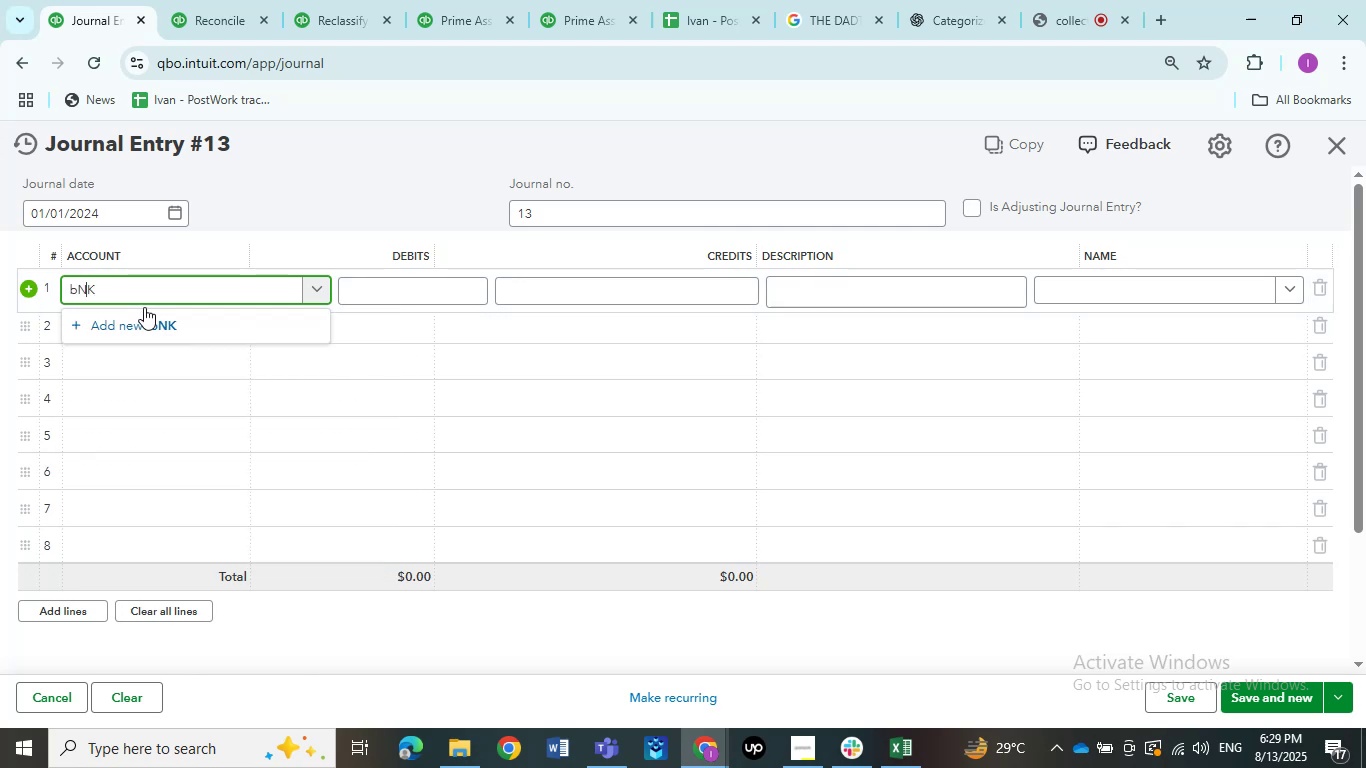 
key(ArrowLeft)
 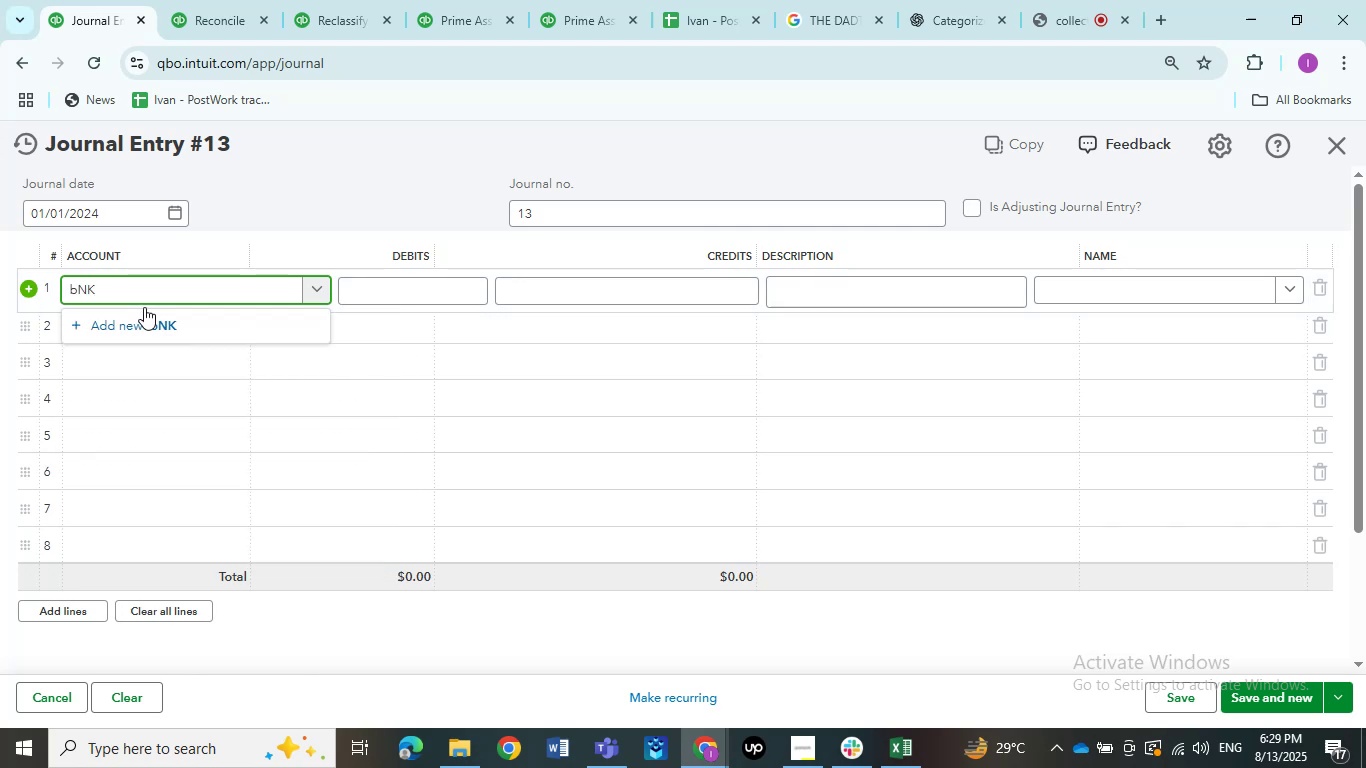 
key(A)
 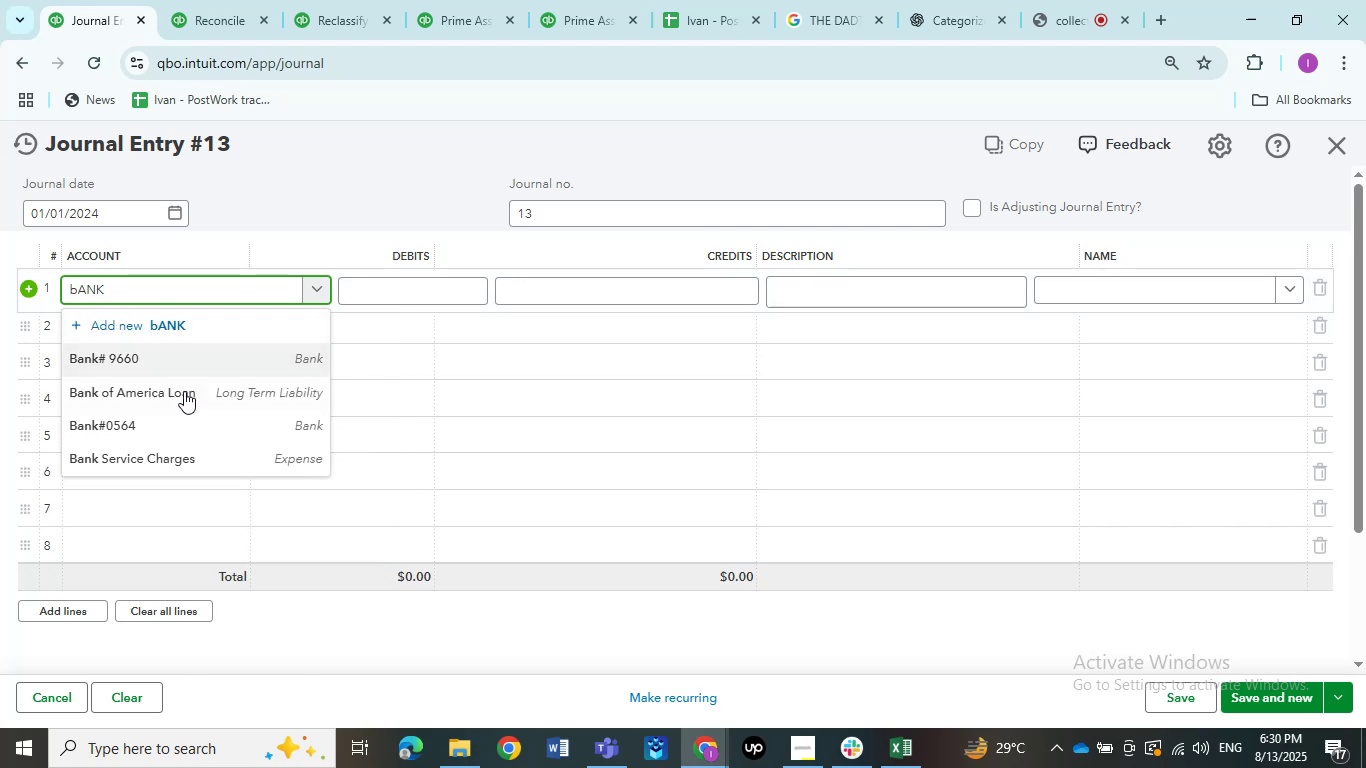 
left_click([196, 423])
 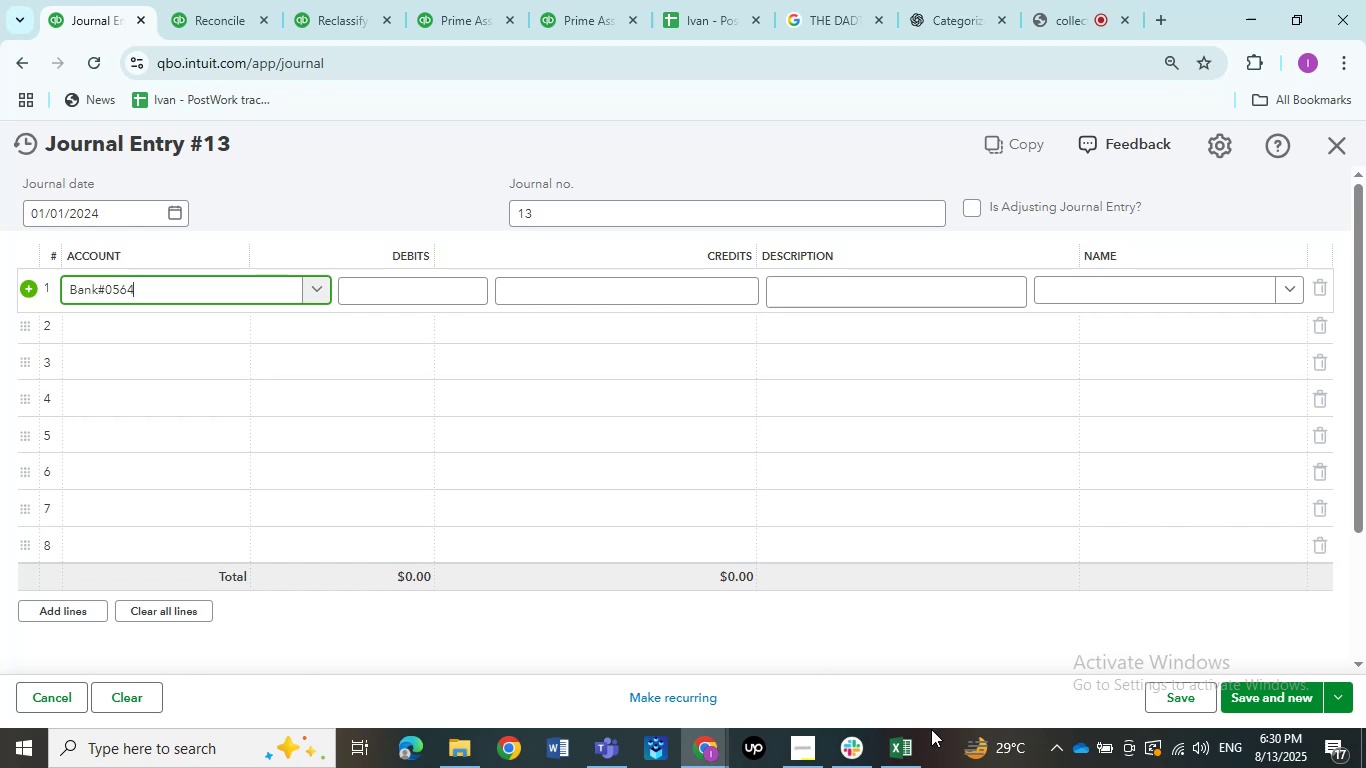 
left_click([886, 737])
 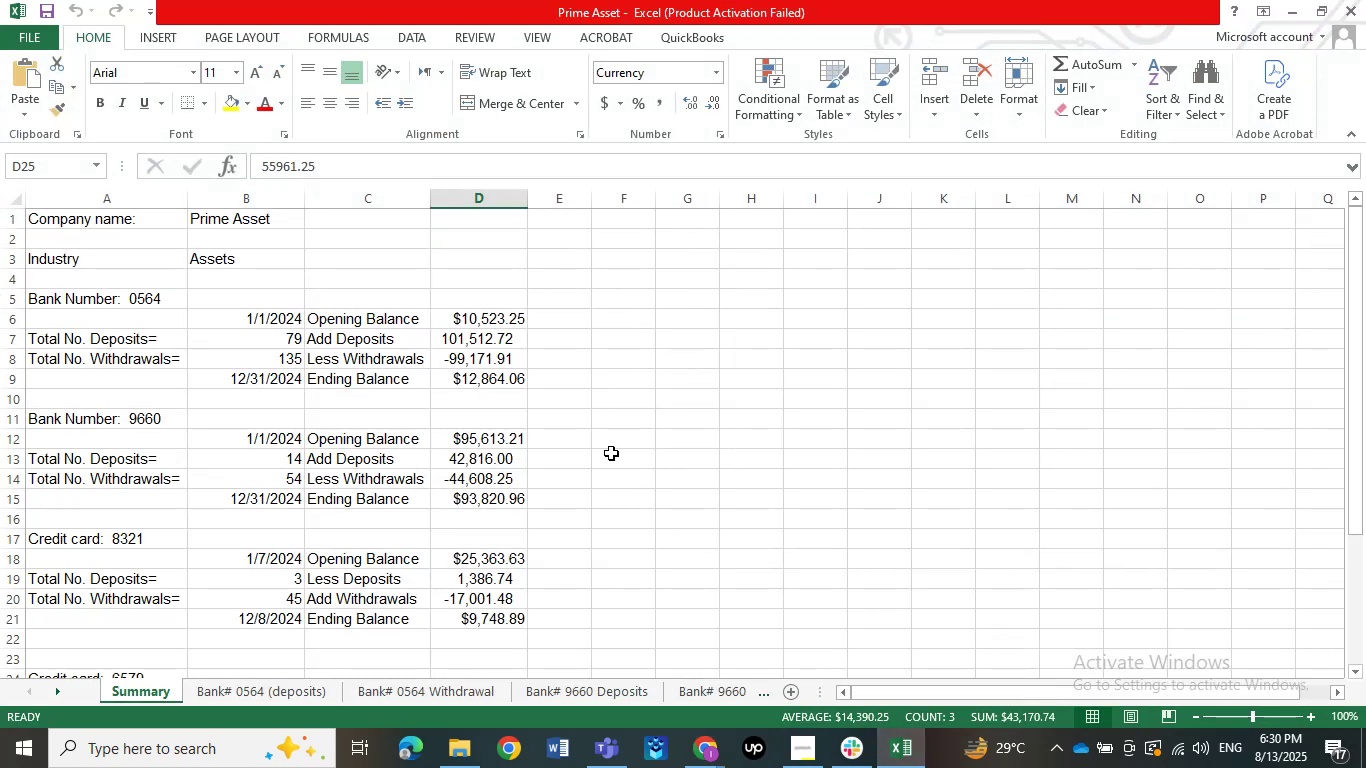 
wait(9.3)
 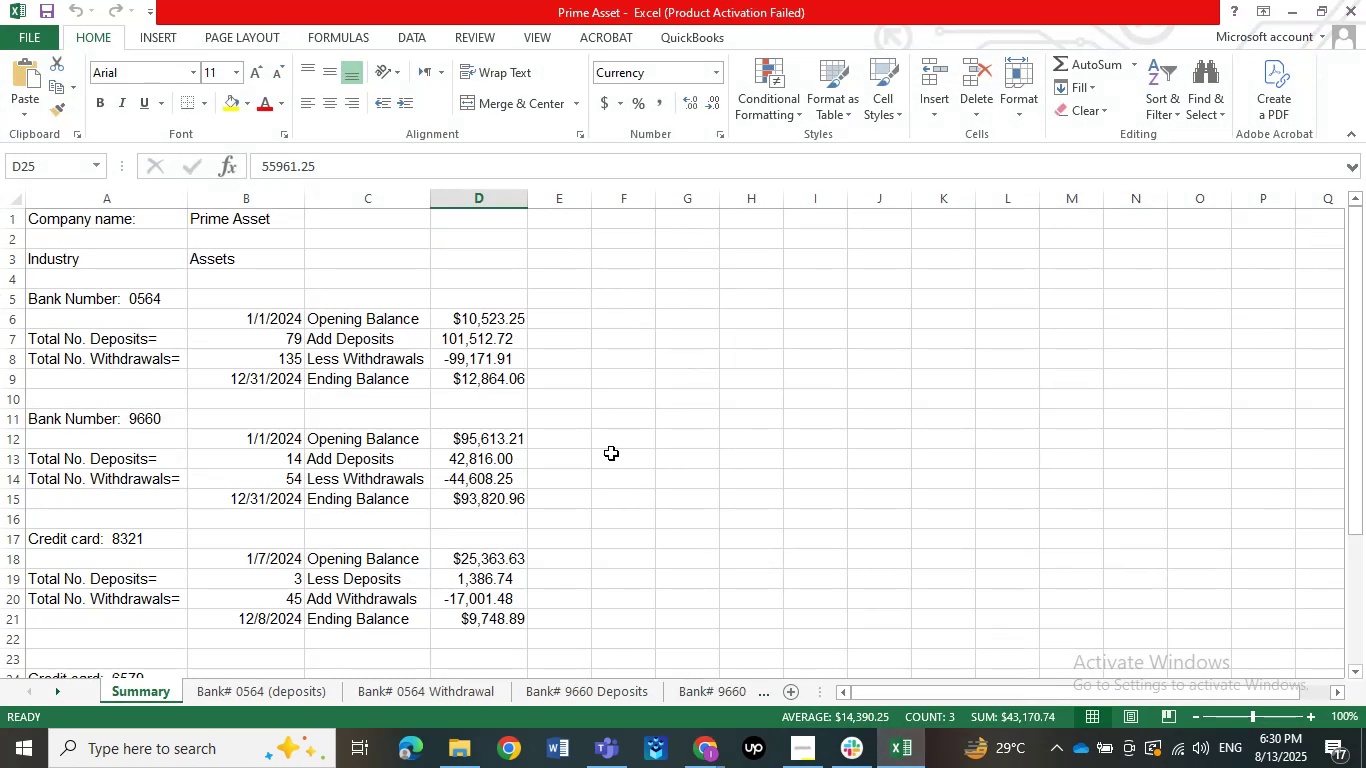 
scroll: coordinate [607, 451], scroll_direction: down, amount: 3.0
 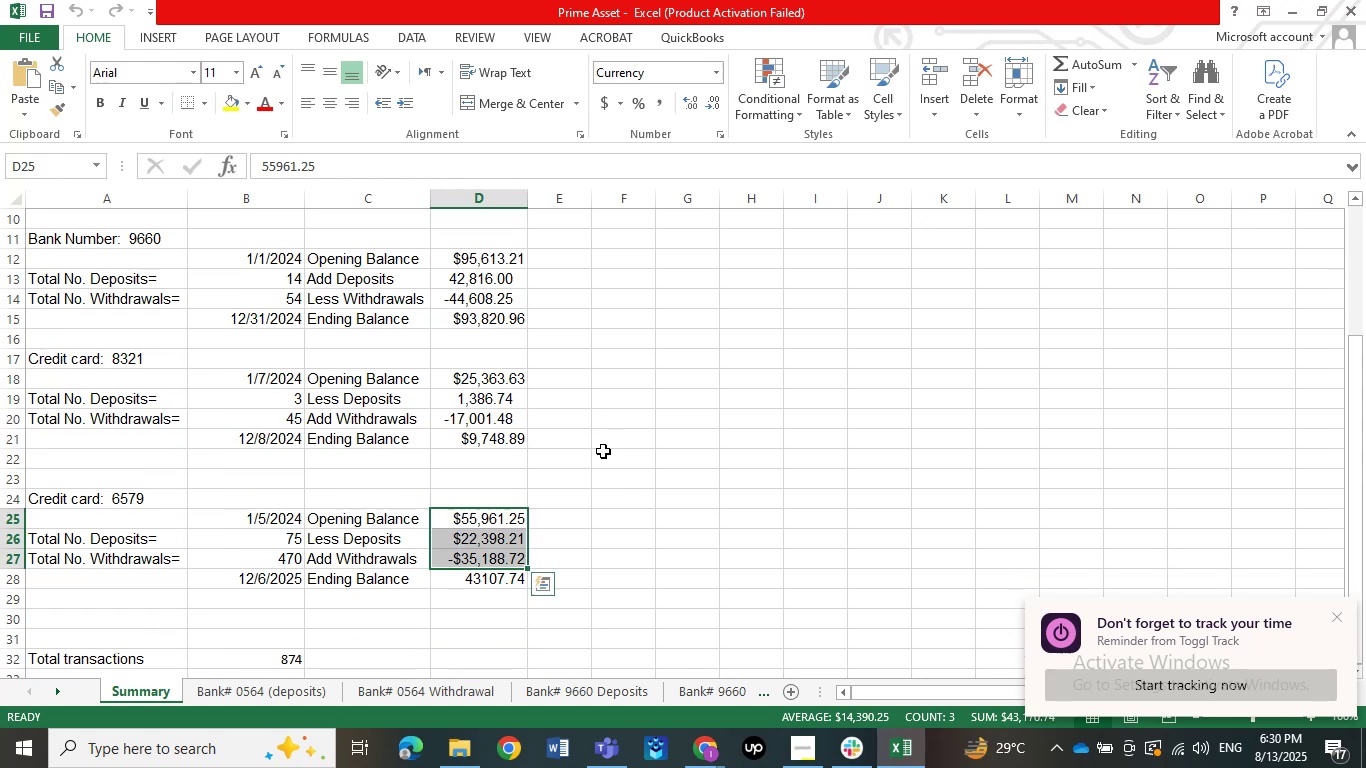 
scroll: coordinate [602, 451], scroll_direction: up, amount: 3.0
 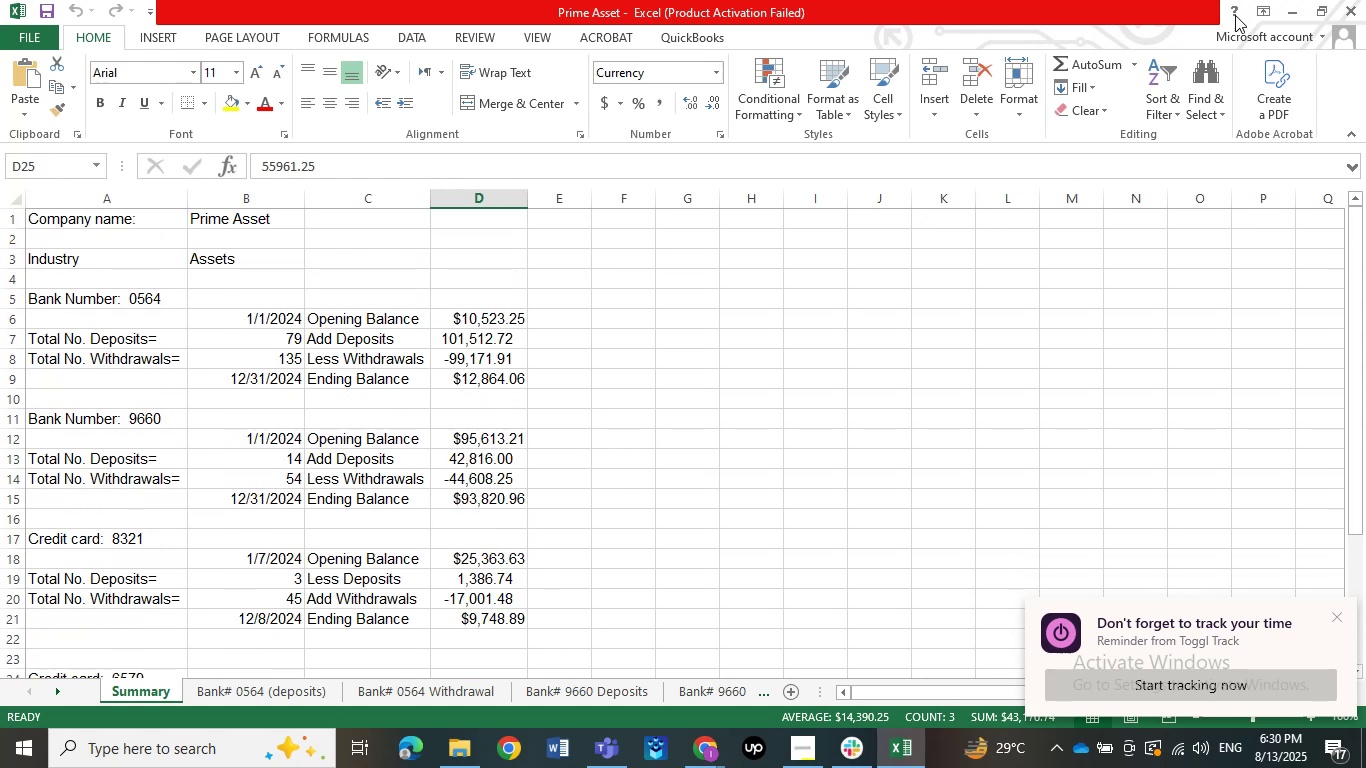 
left_click([1298, 11])
 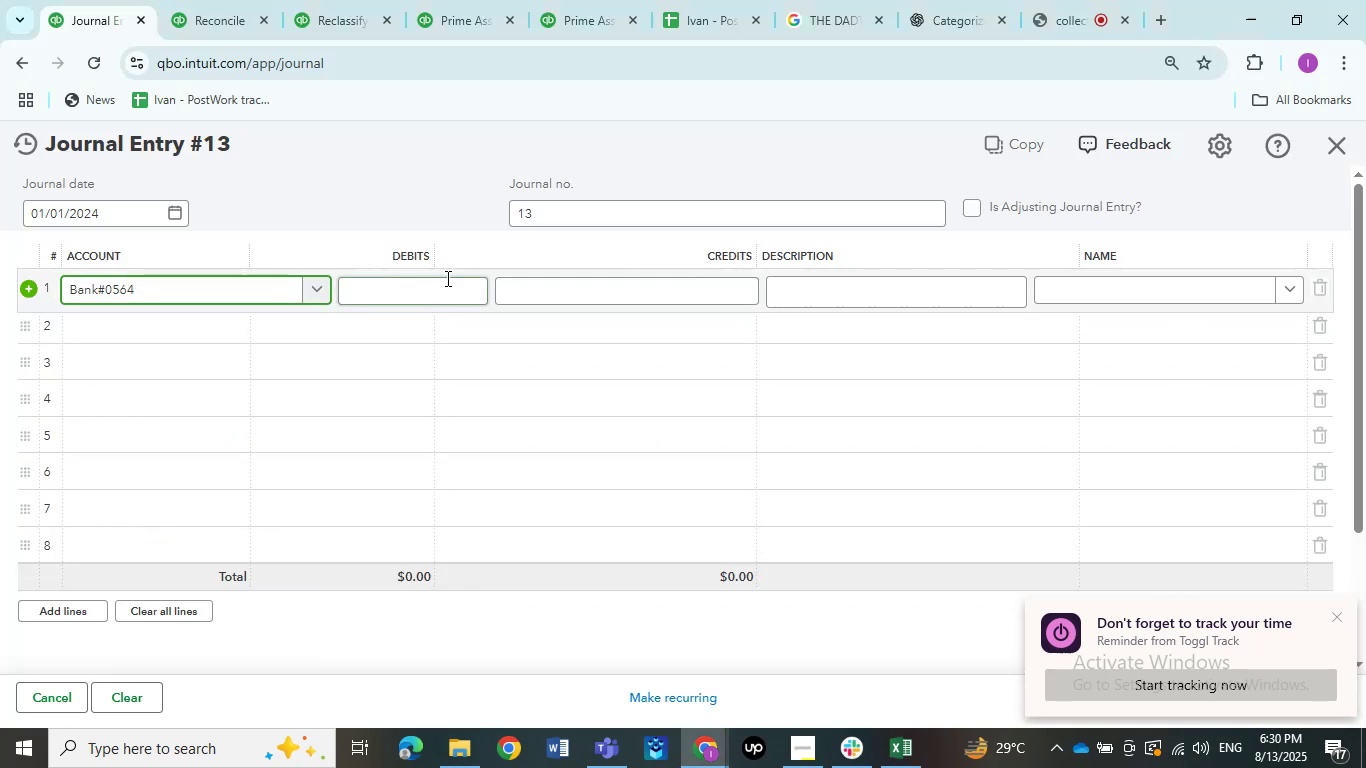 
left_click([440, 289])
 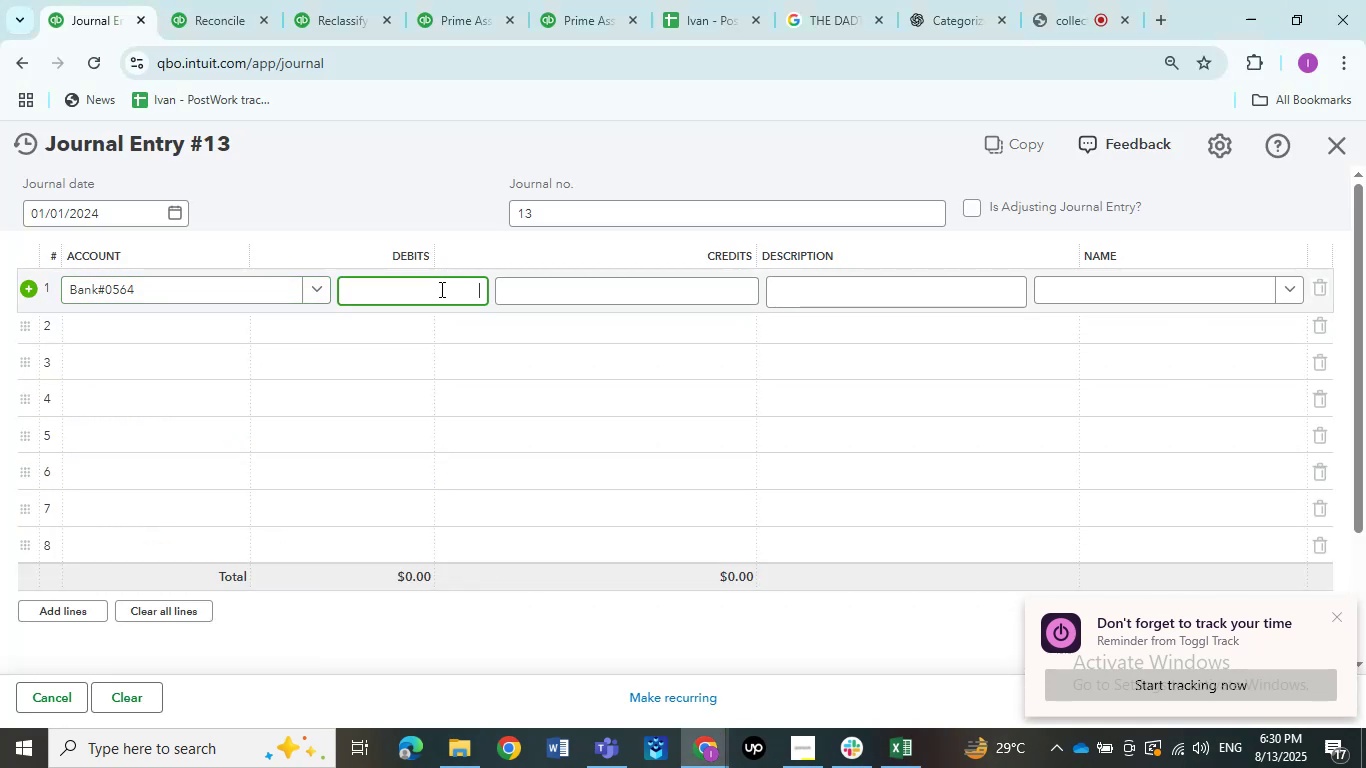 
key(Numpad1)
 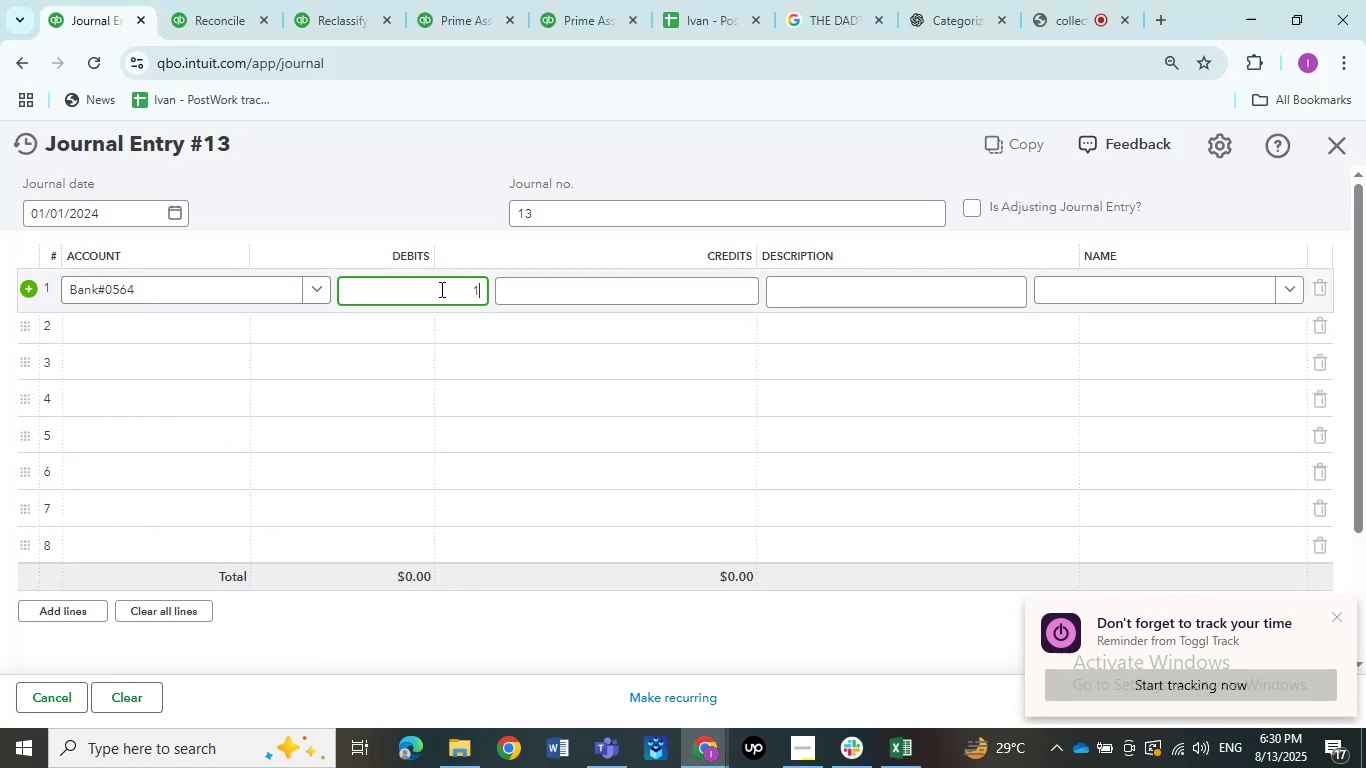 
key(Numpad0)
 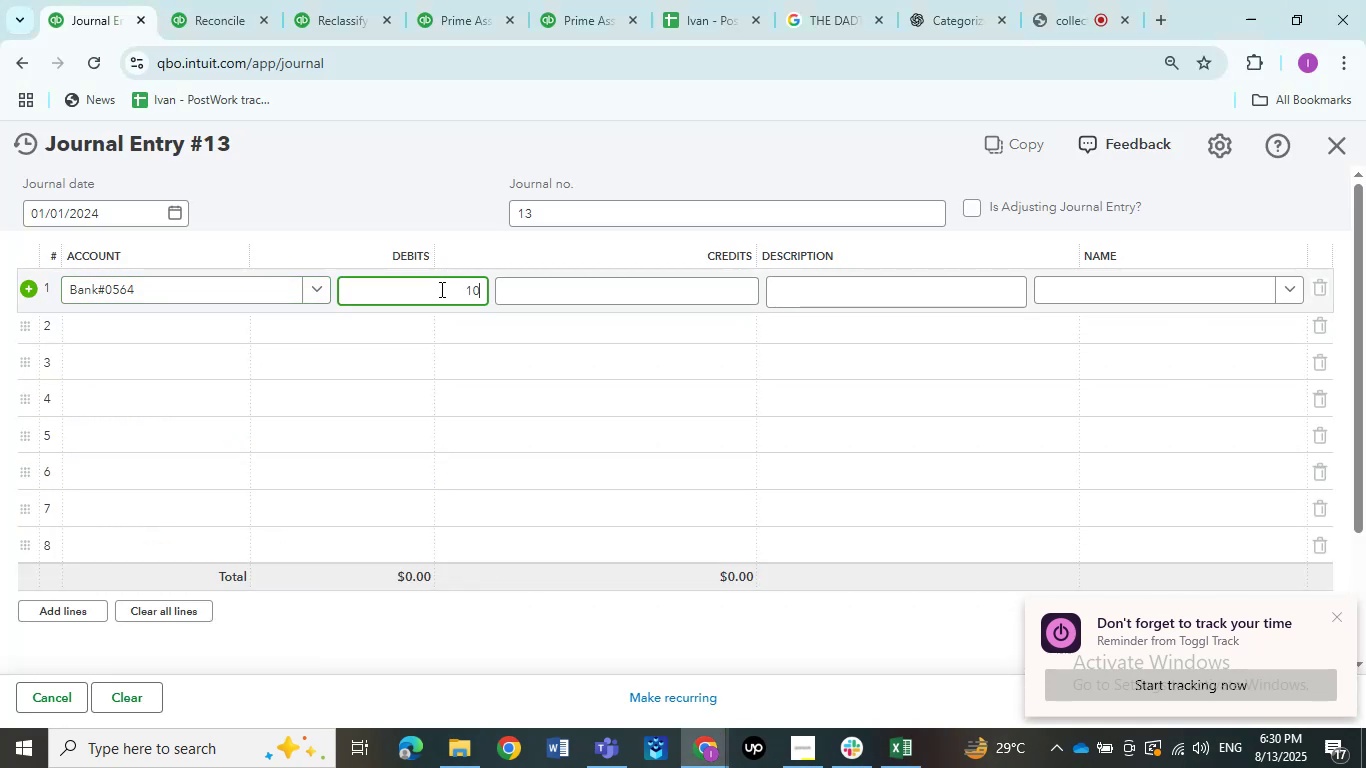 
key(Numpad5)
 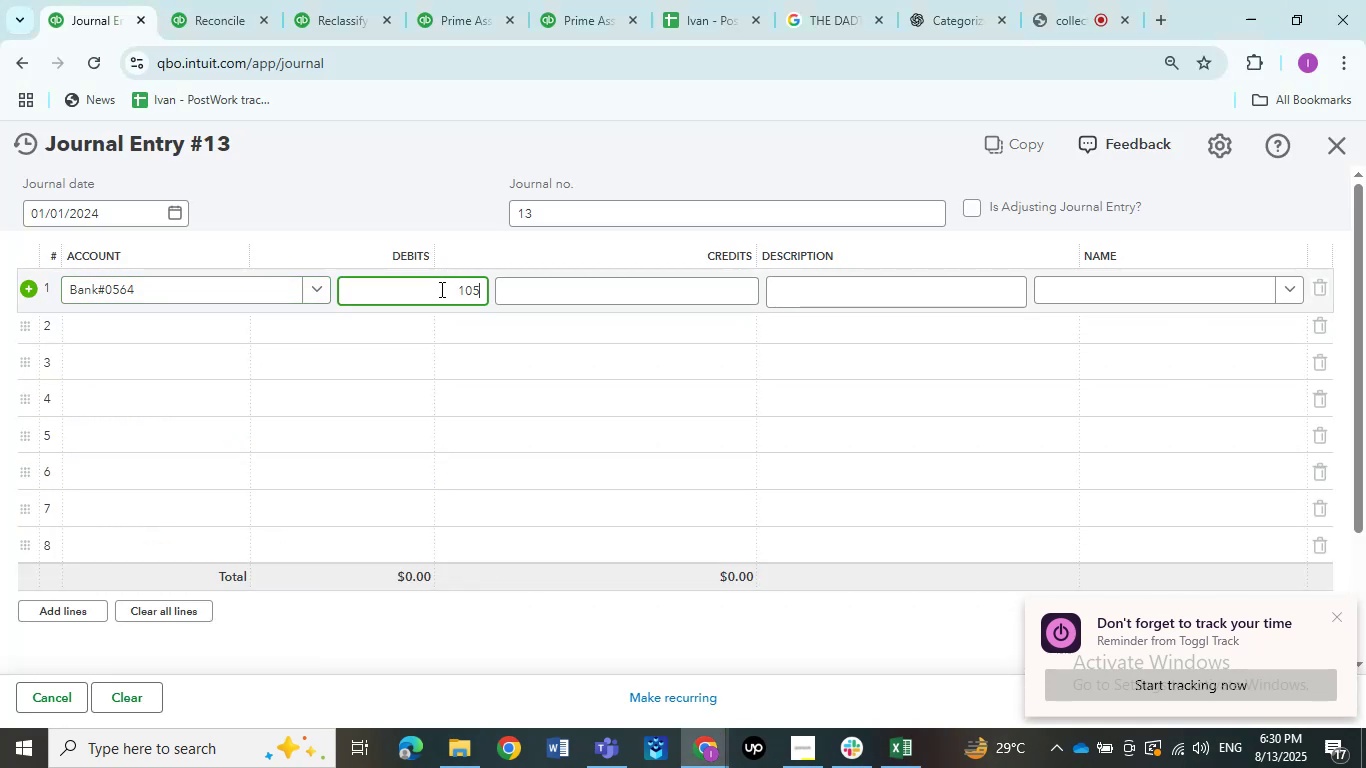 
key(Numpad2)
 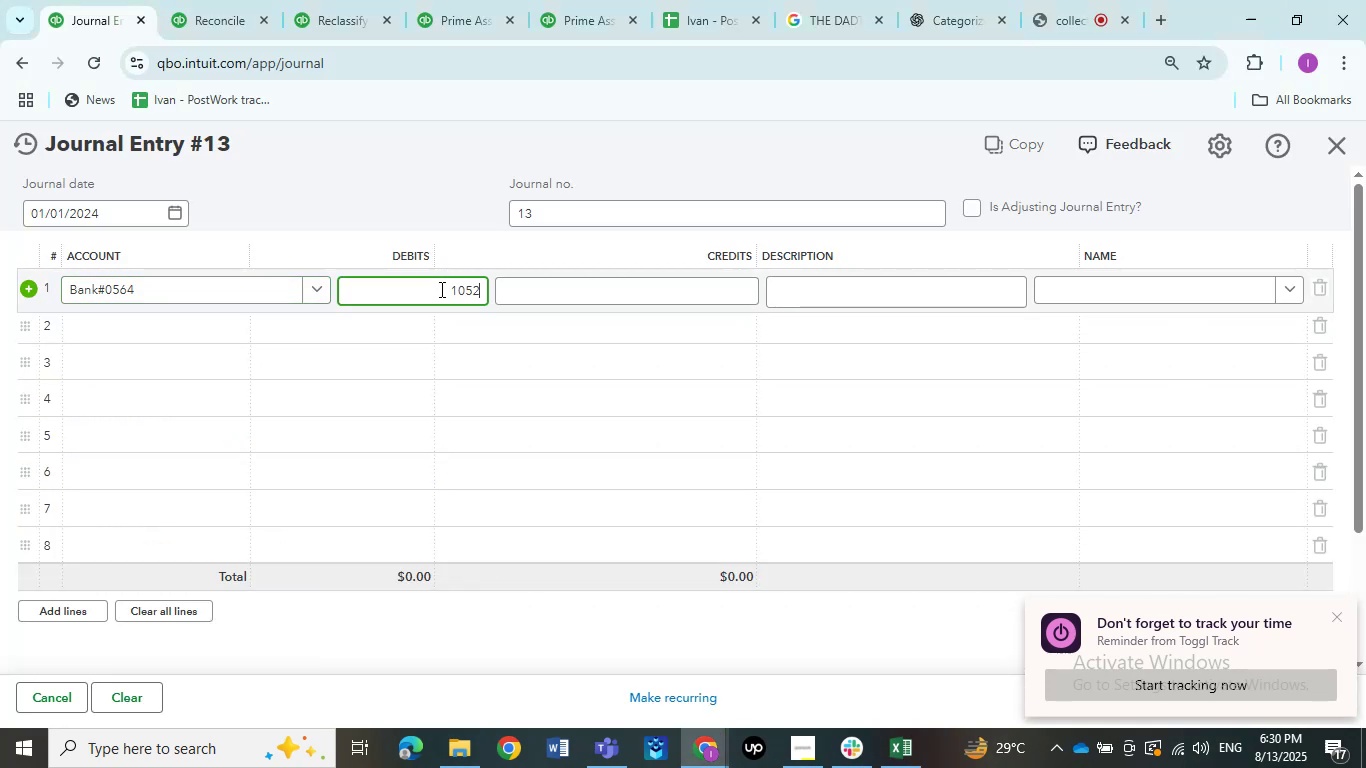 
key(Numpad3)
 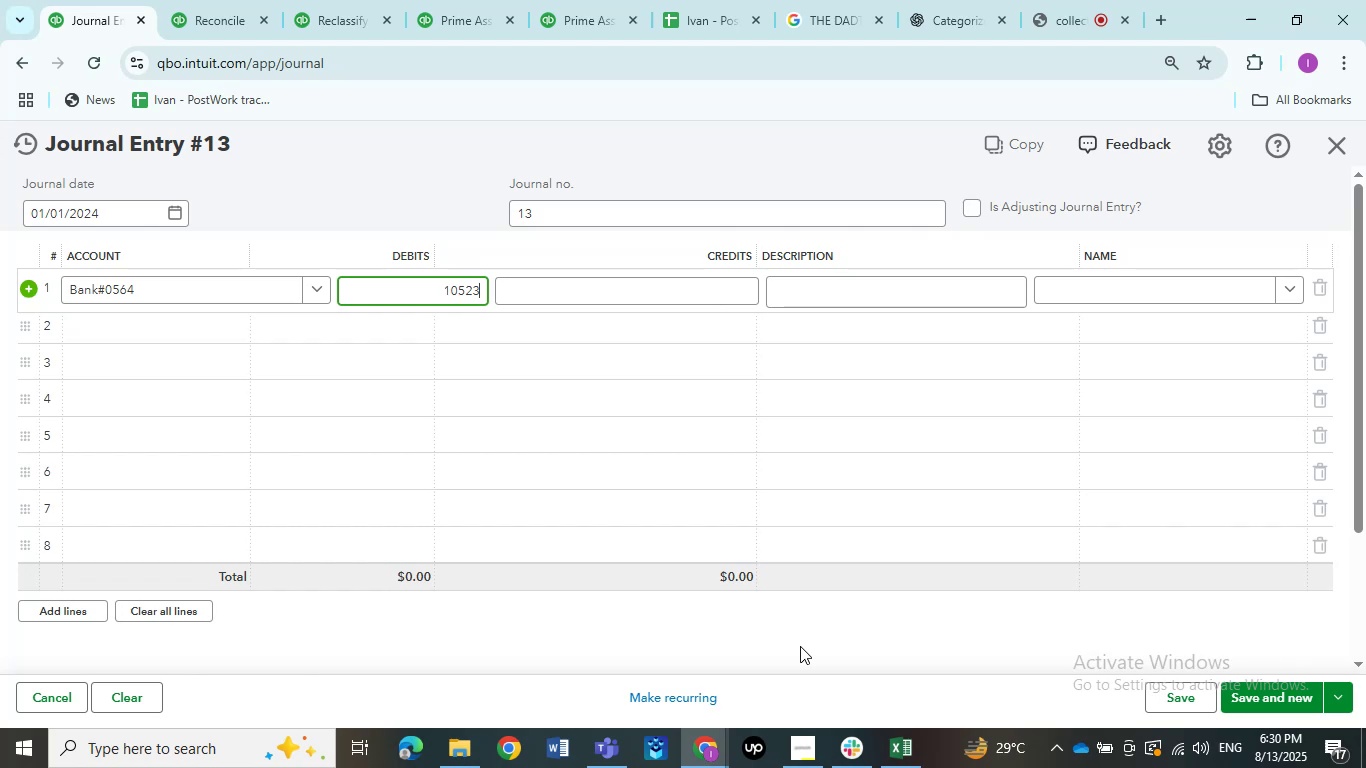 
left_click([908, 767])
 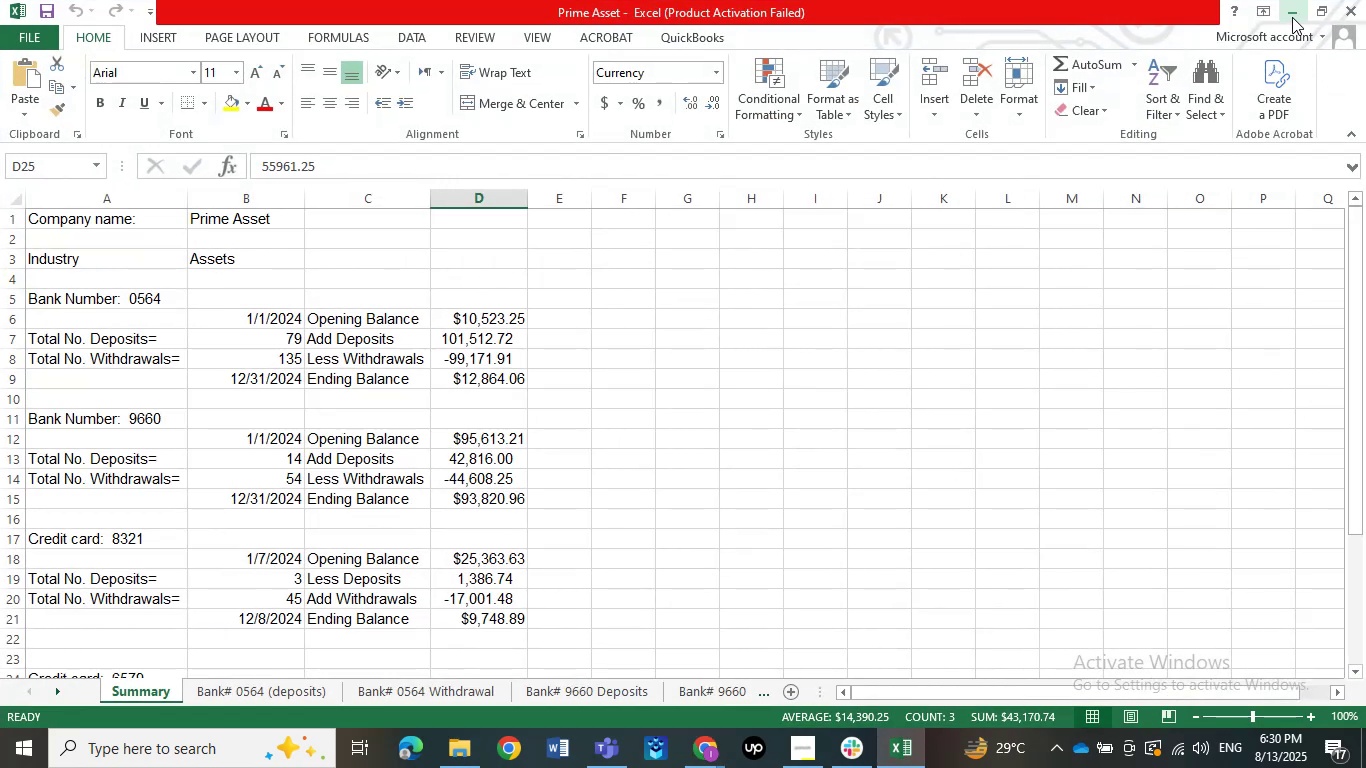 
left_click([1292, 17])
 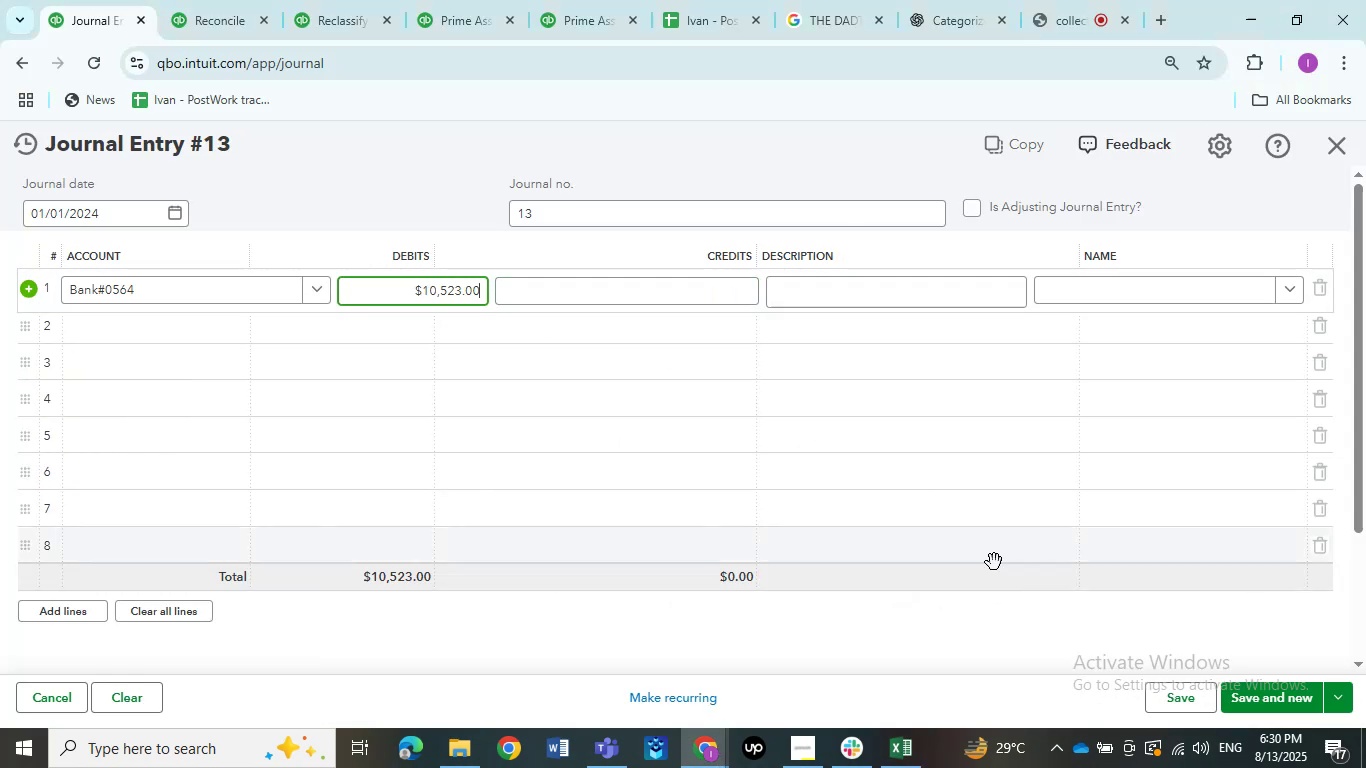 
left_click([887, 754])
 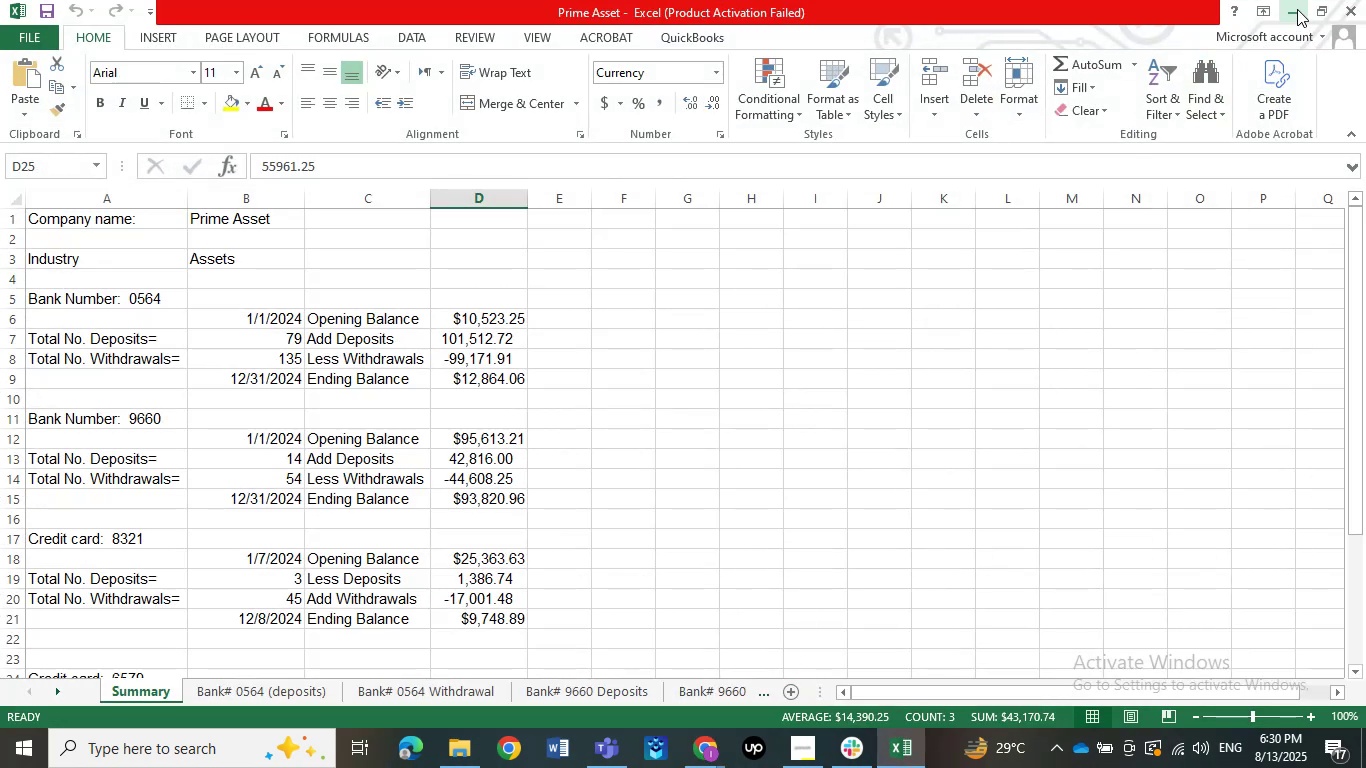 
left_click([1297, 9])
 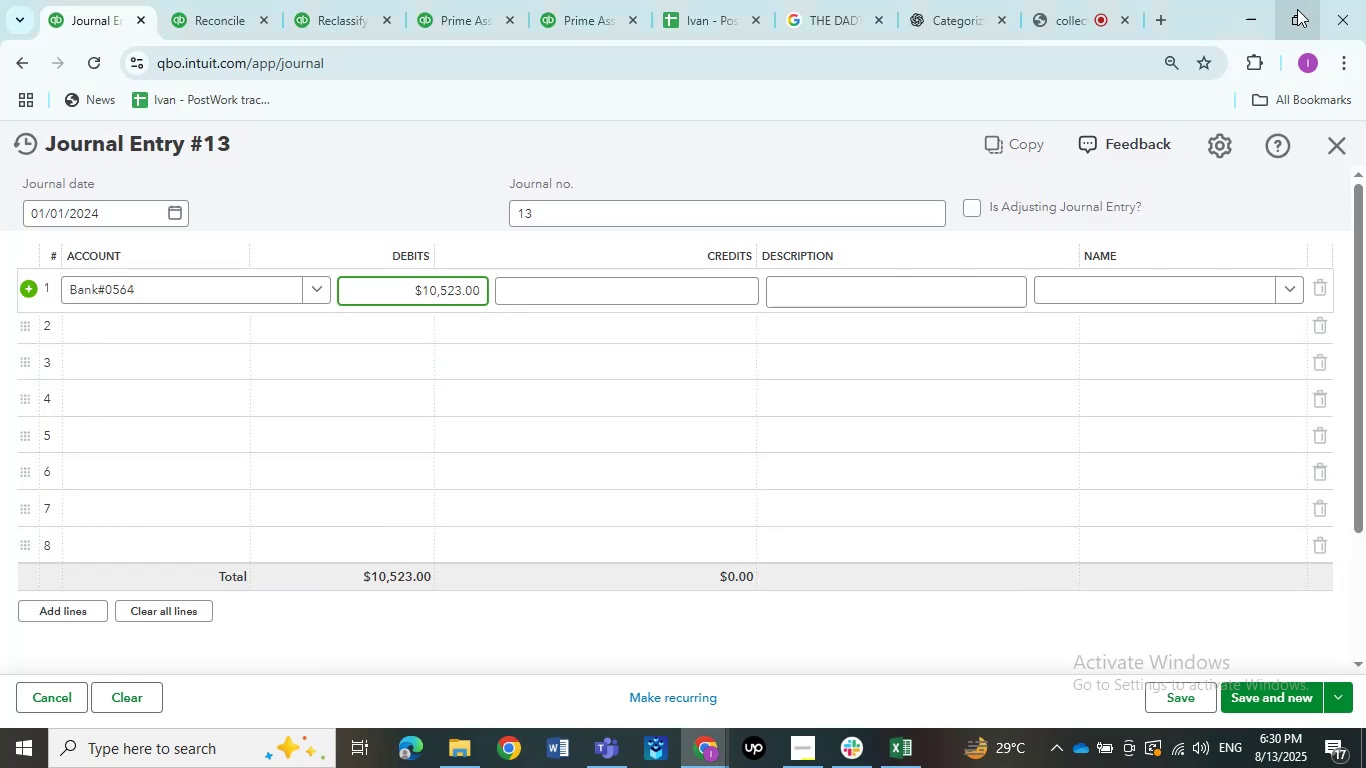 
key(Backspace)
 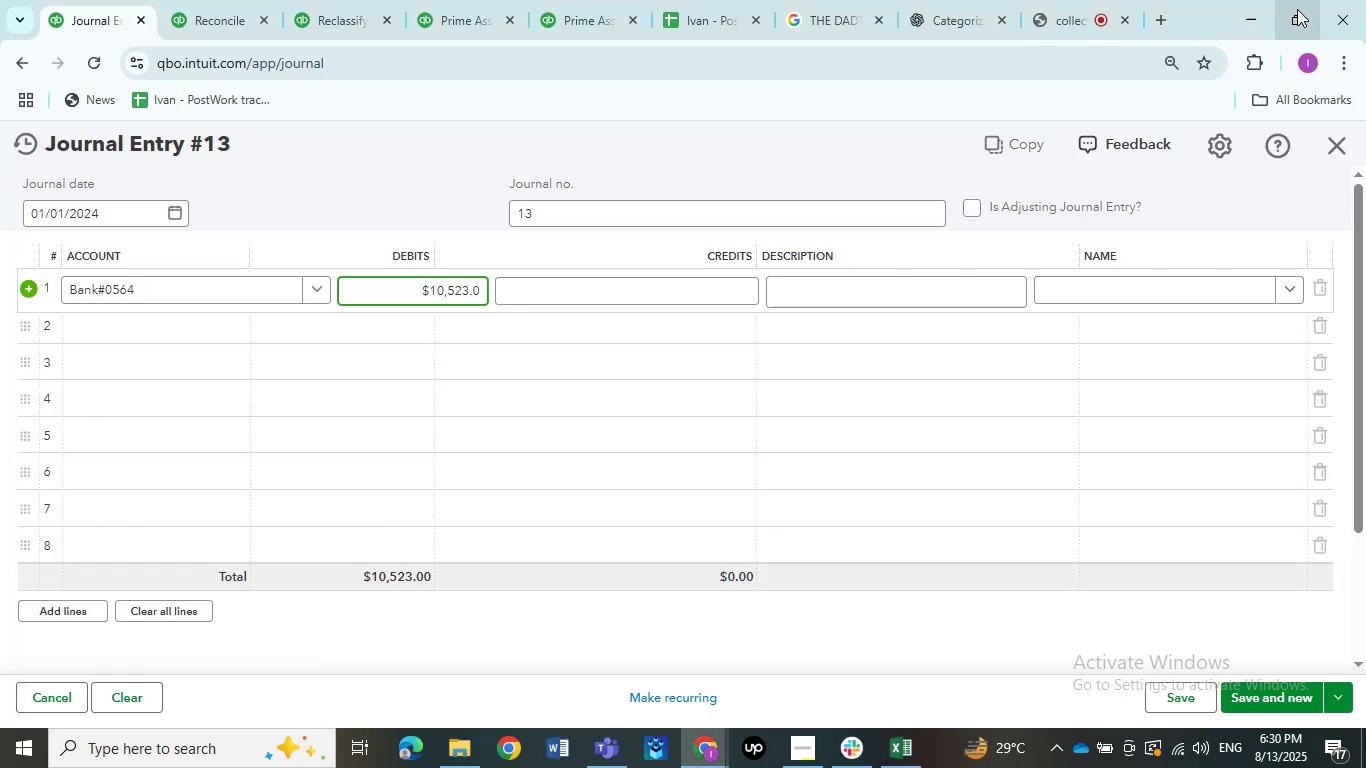 
key(Backspace)
 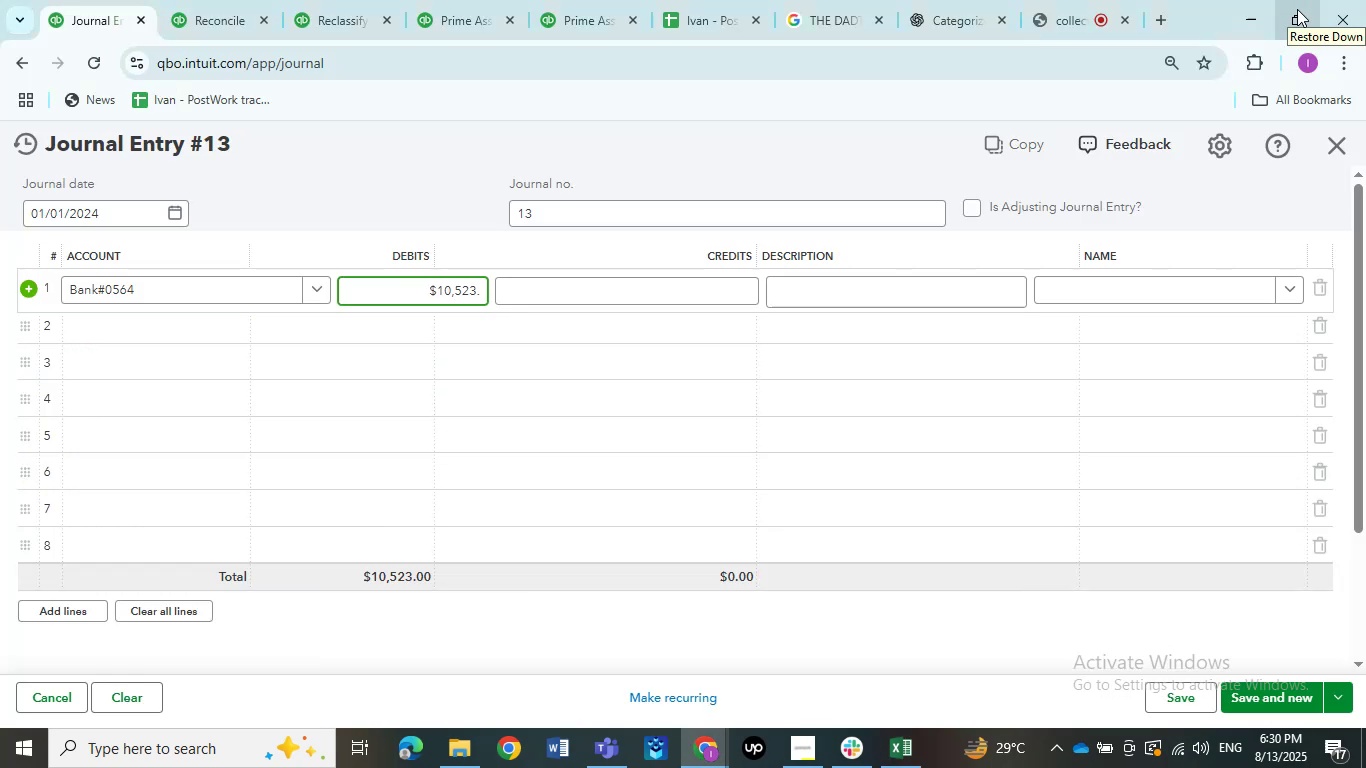 
key(Numpad2)
 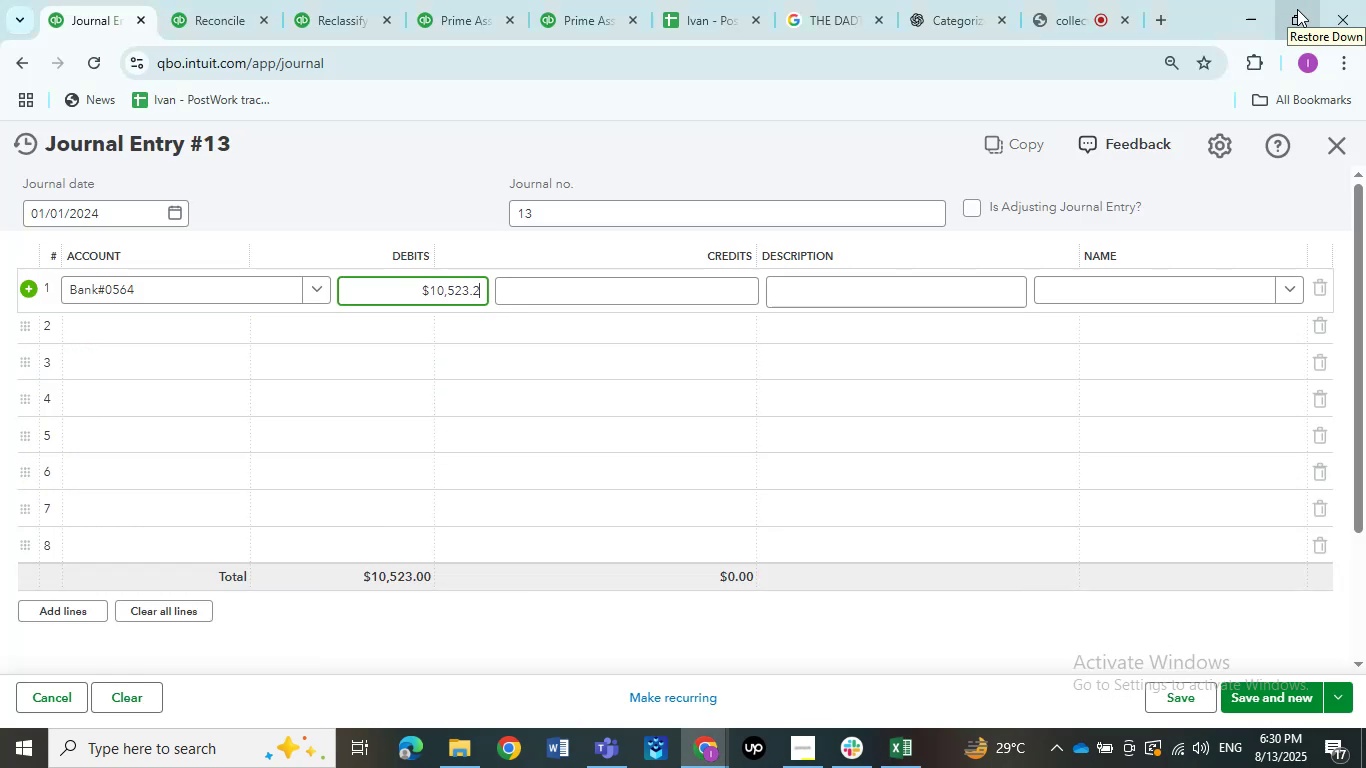 
key(Numpad5)
 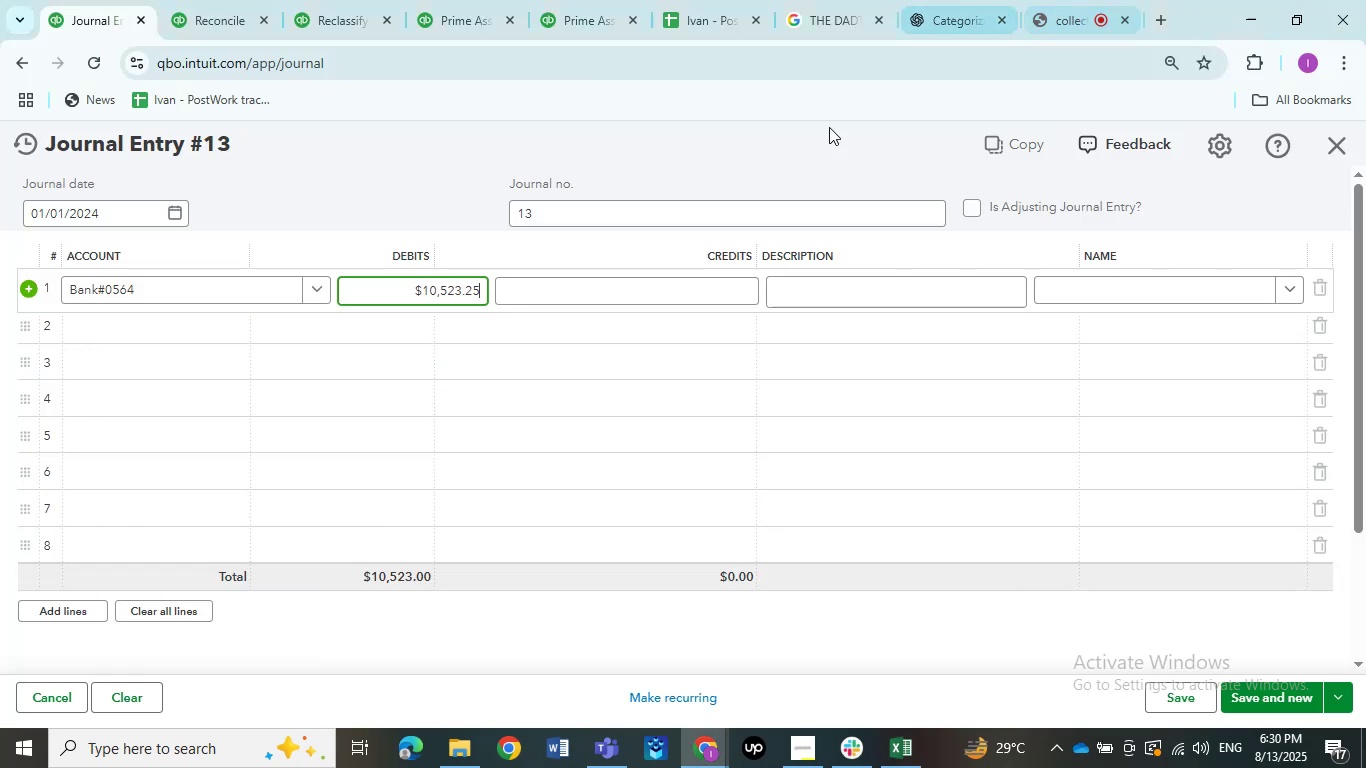 
left_click([200, 328])
 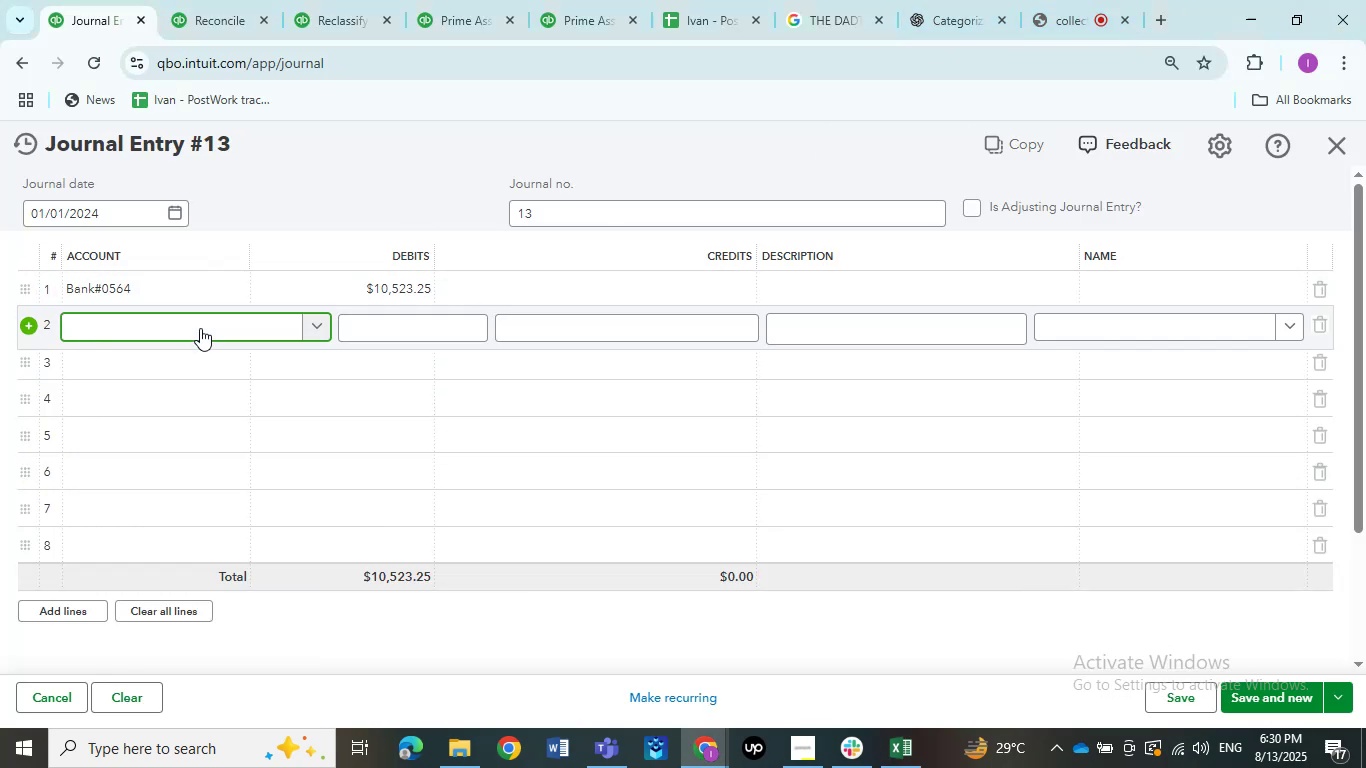 
type(openin)
 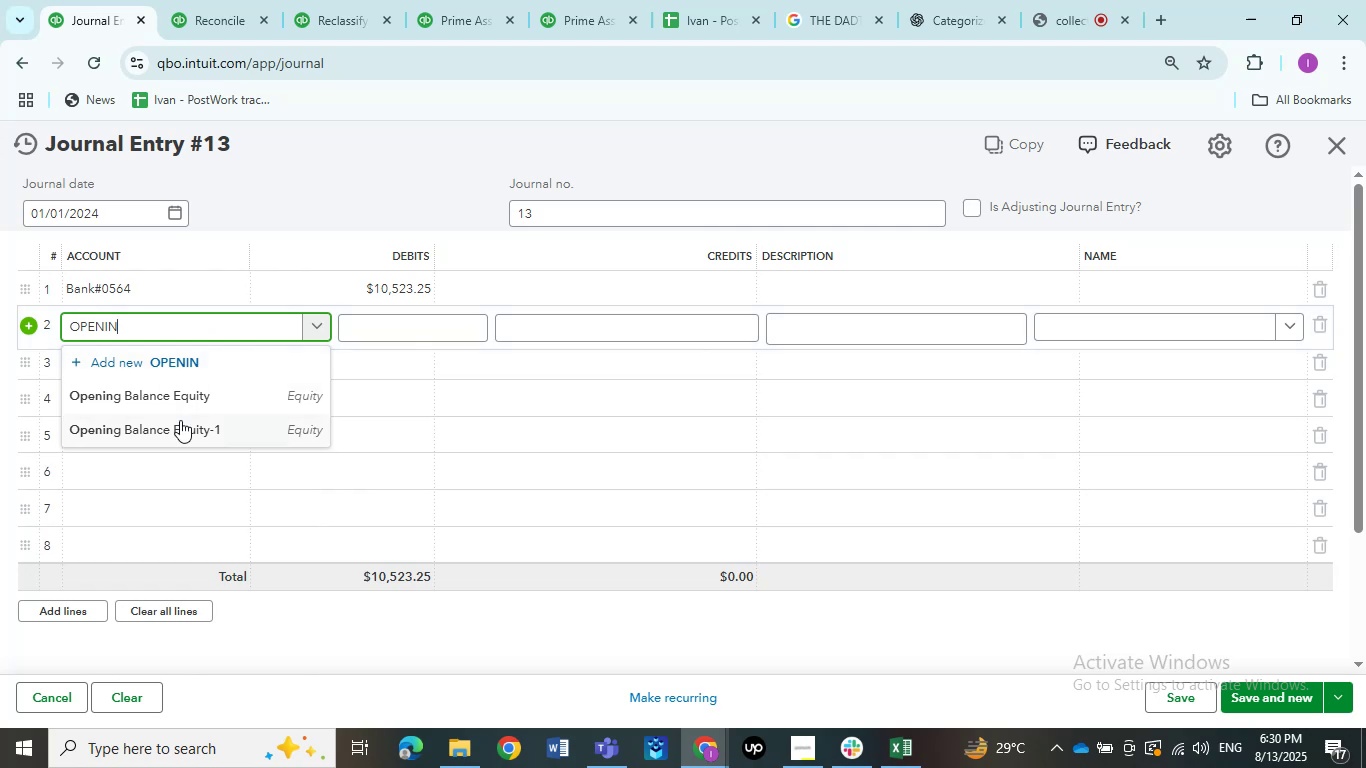 
left_click([180, 404])
 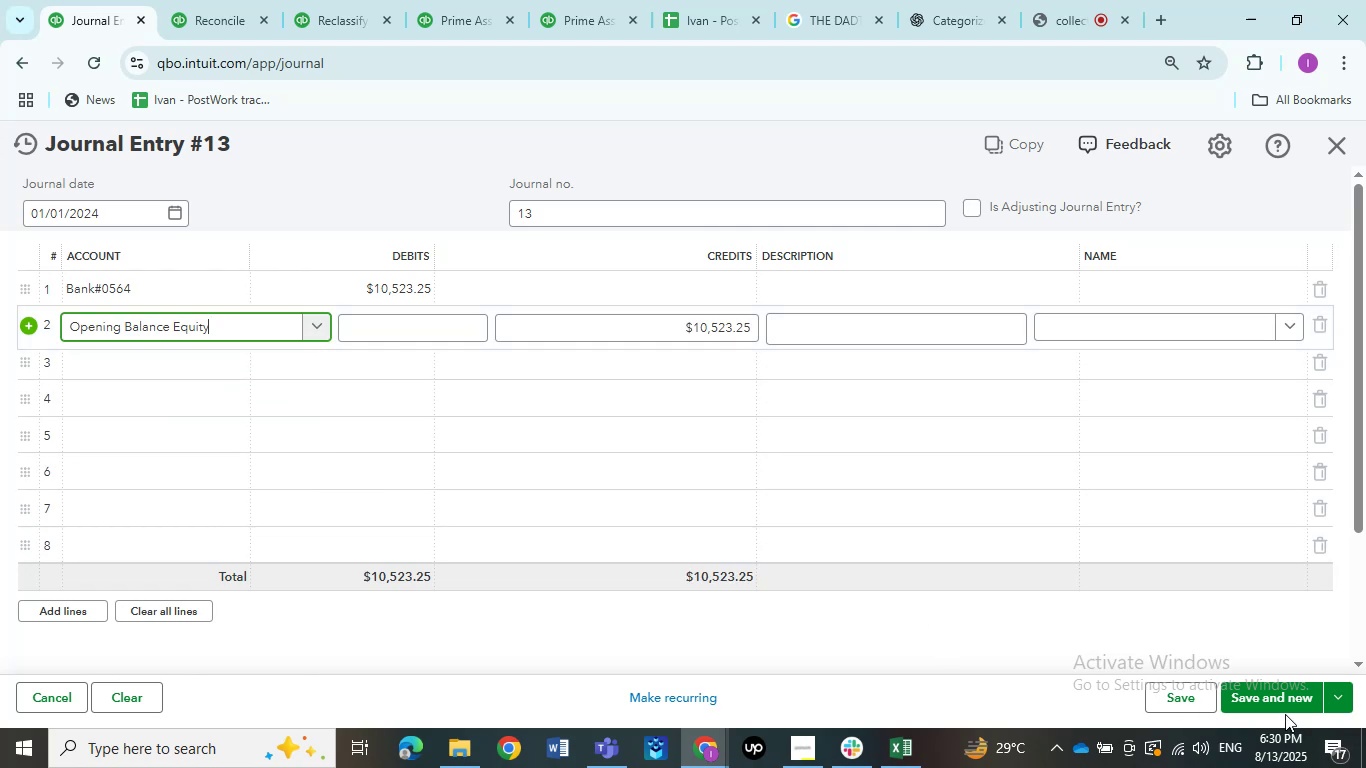 
left_click([1283, 712])
 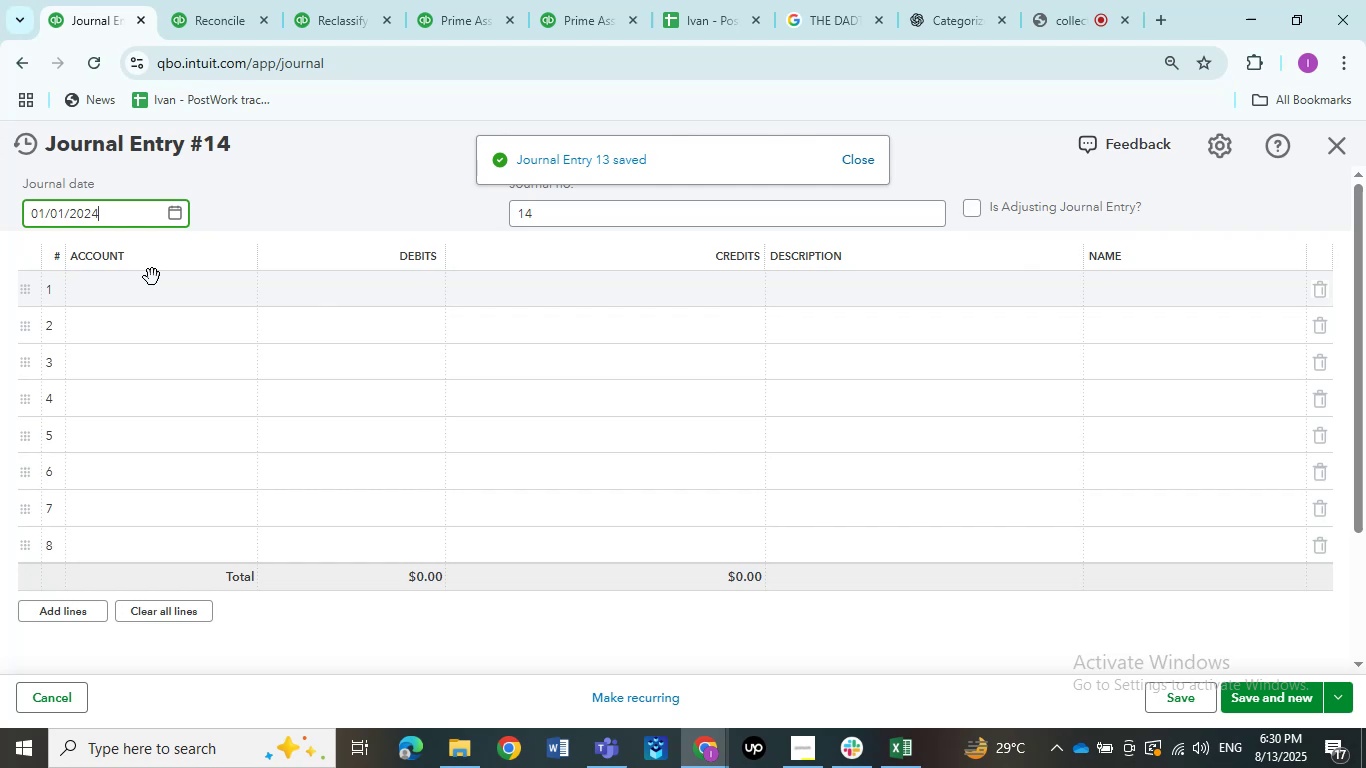 
wait(7.95)
 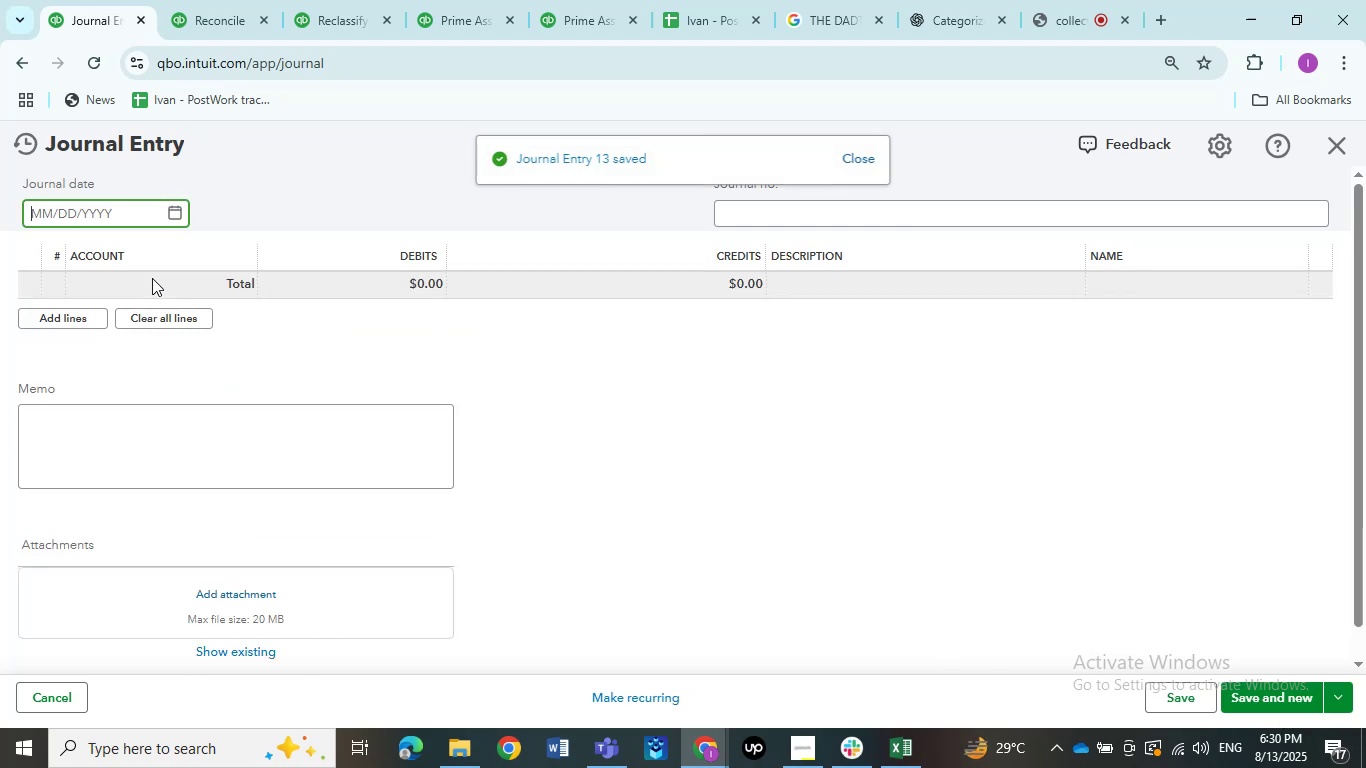 
type(bank)
 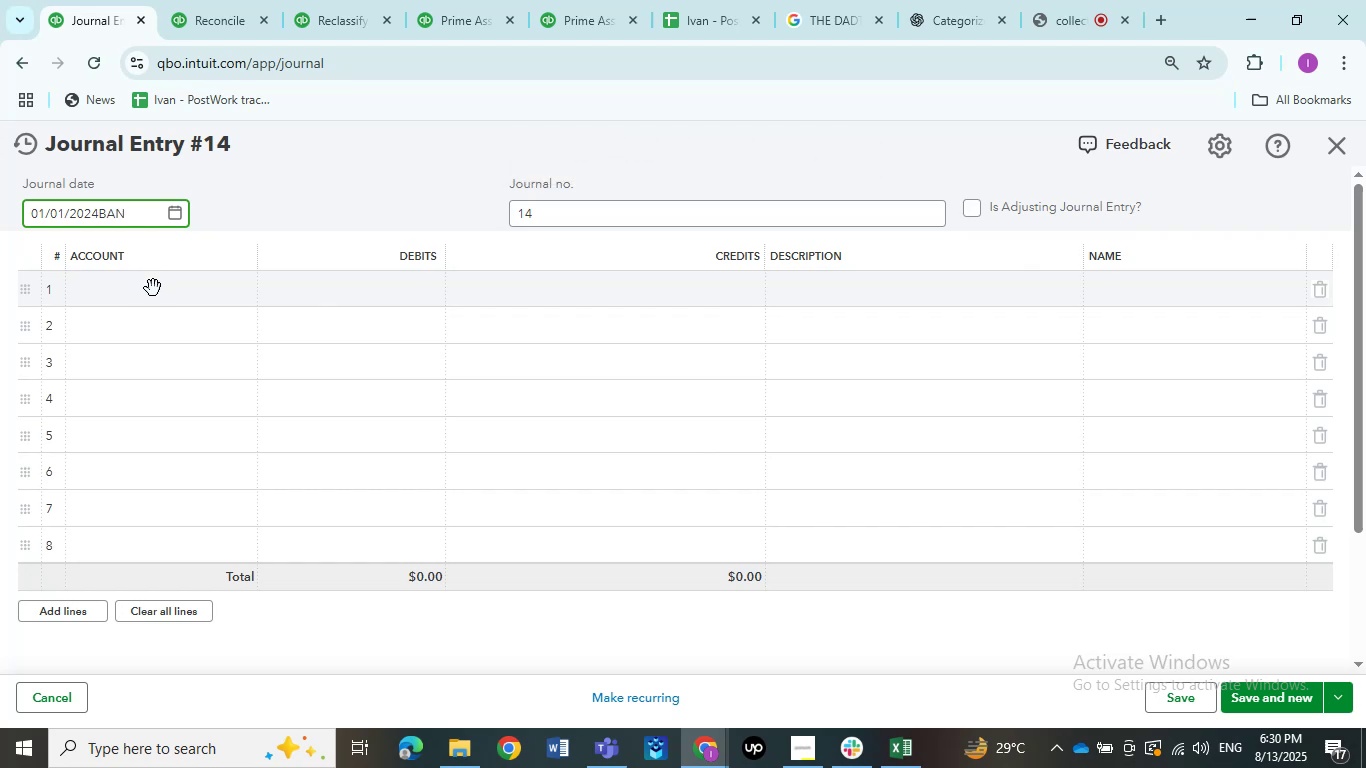 
left_click([153, 288])
 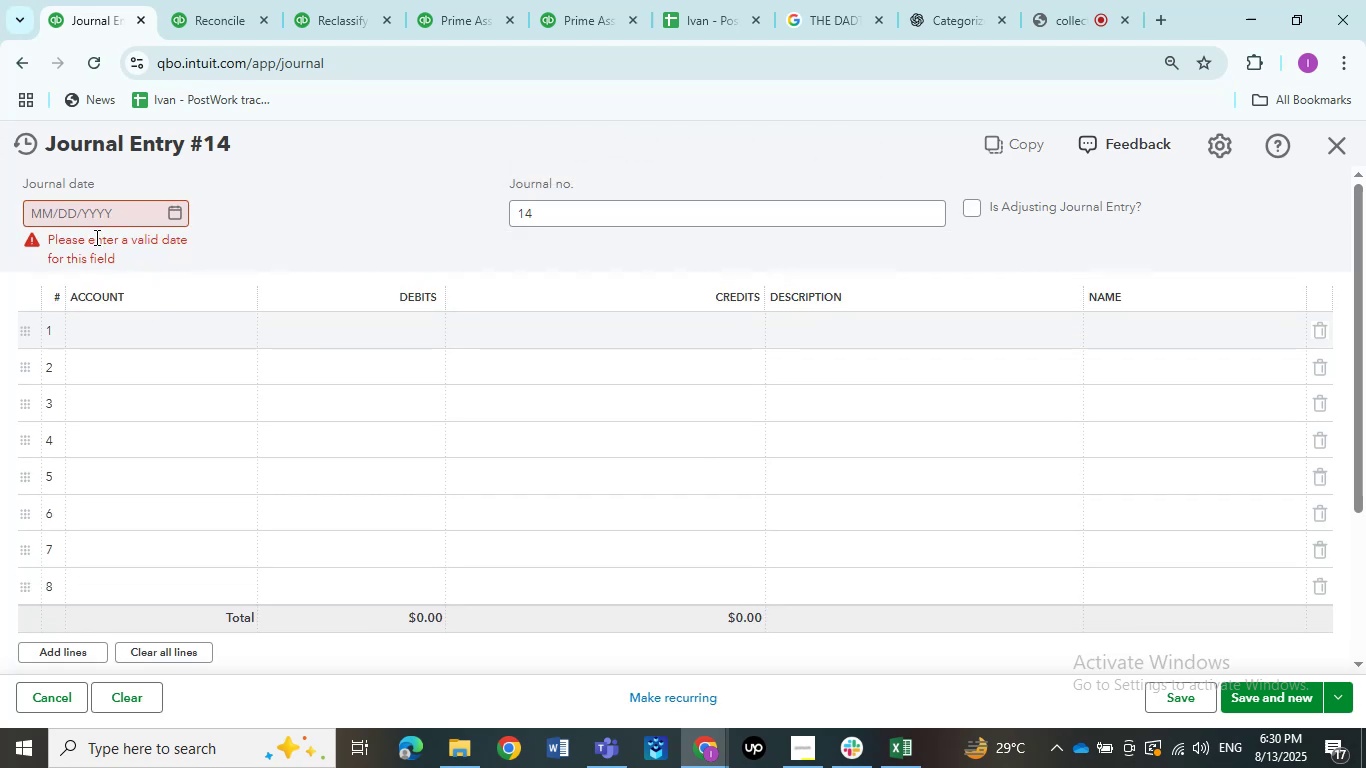 
left_click([87, 218])
 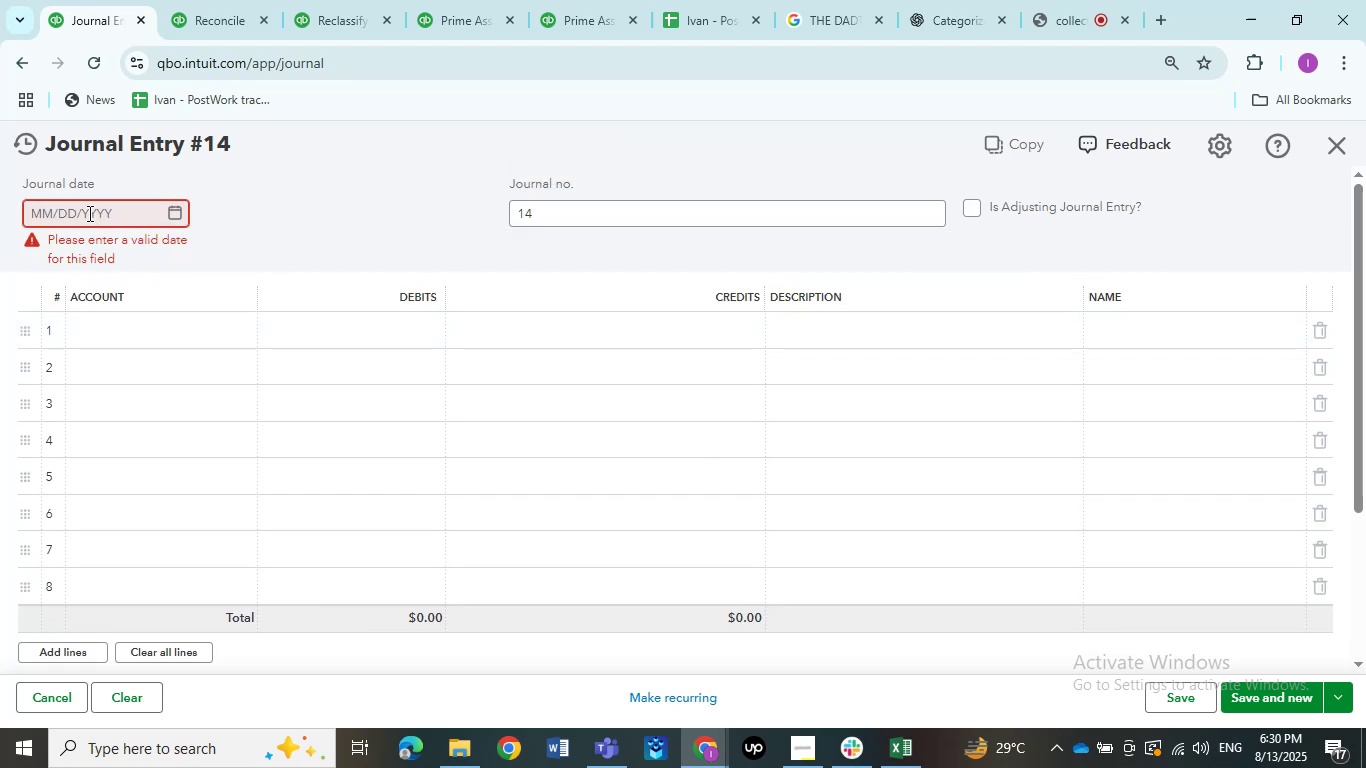 
key(Numpad0)
 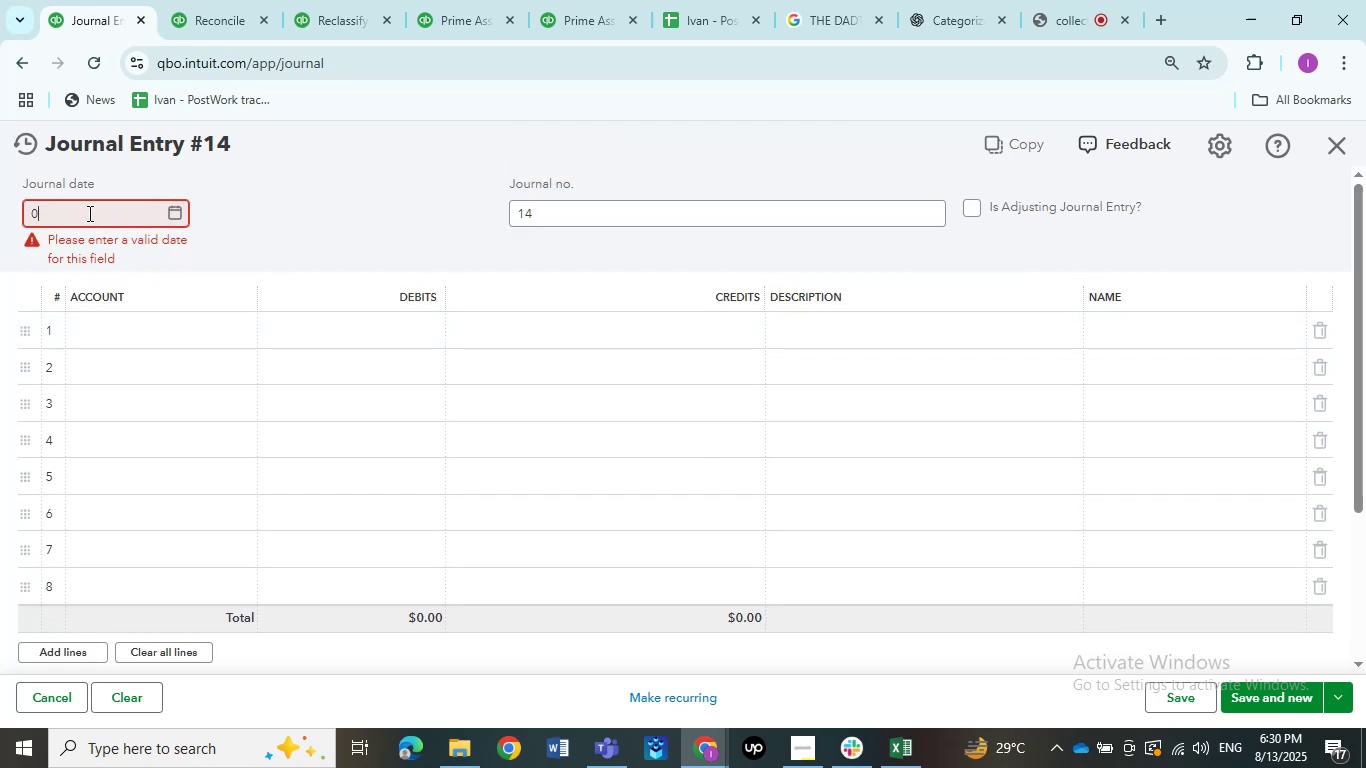 
key(Numpad1)
 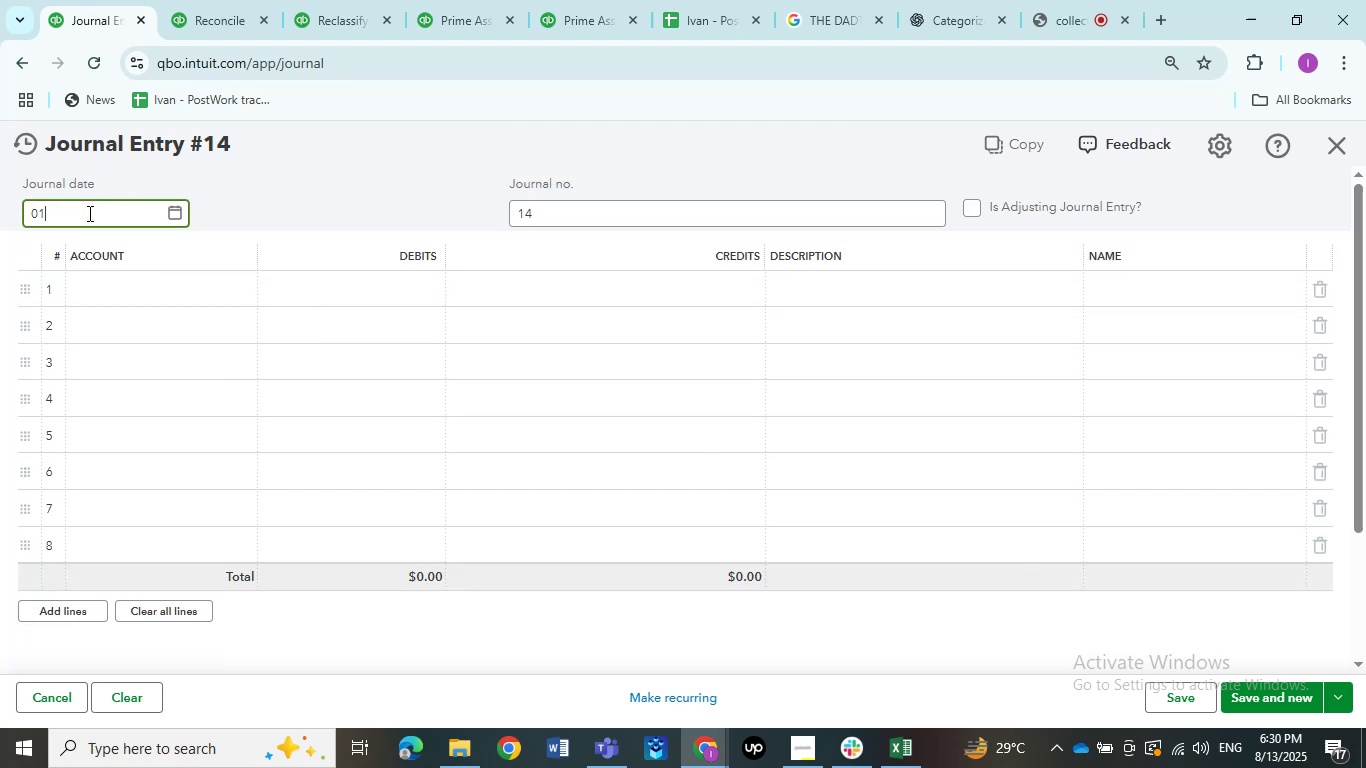 
key(NumpadDivide)
 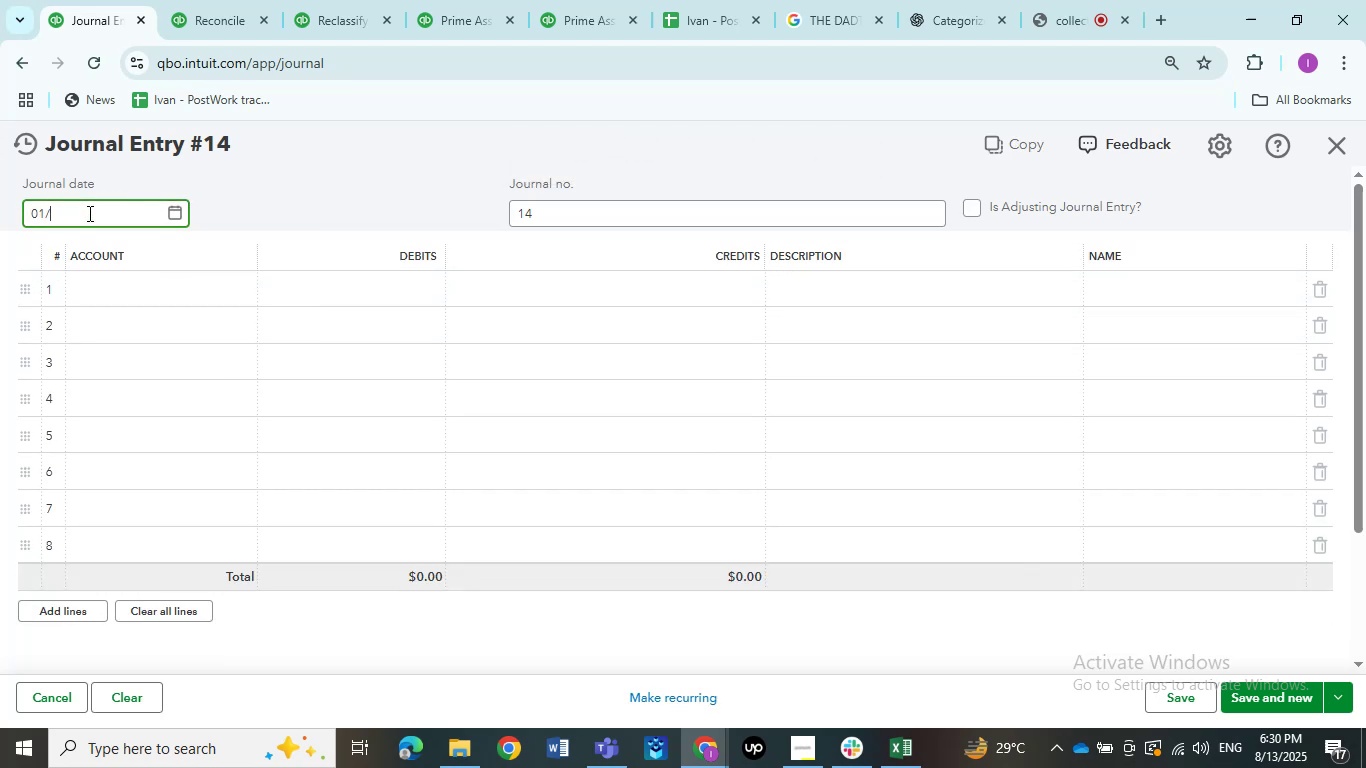 
key(Numpad0)
 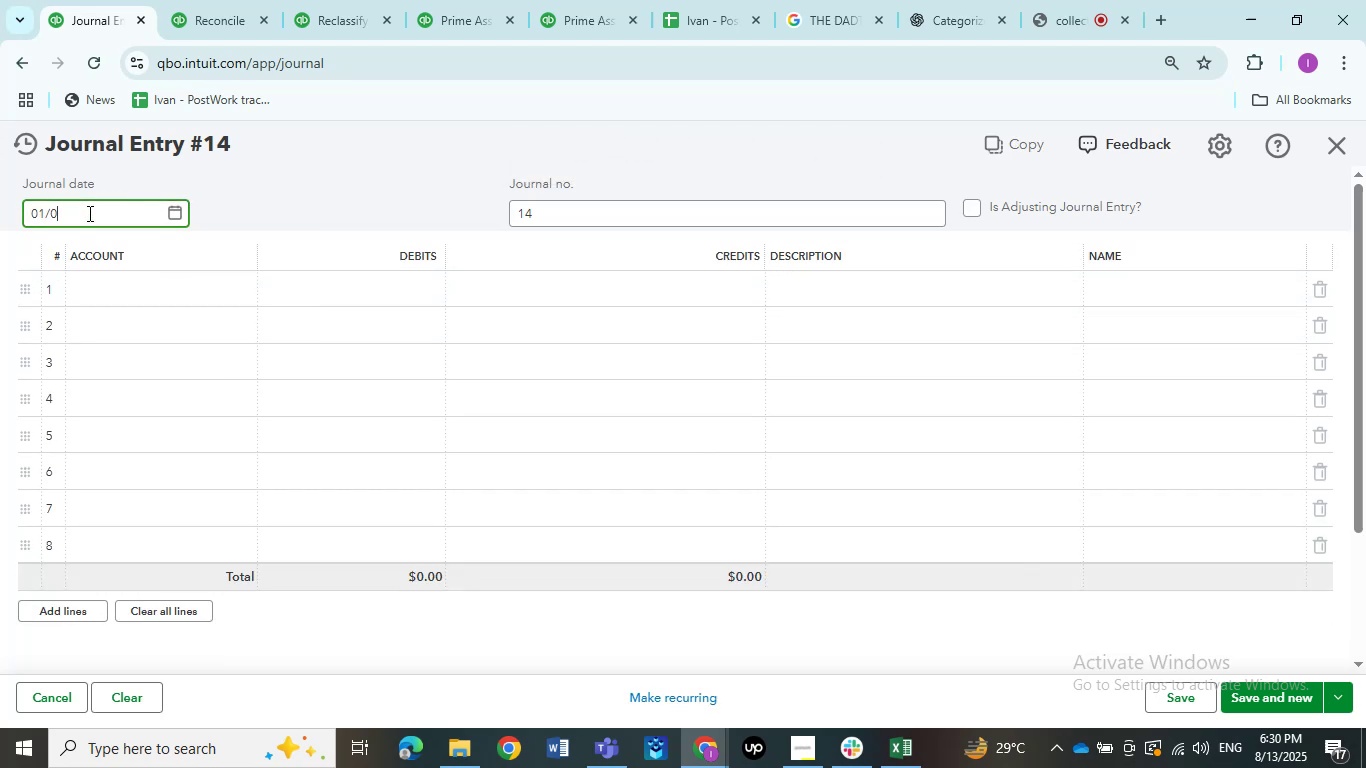 
key(Numpad1)
 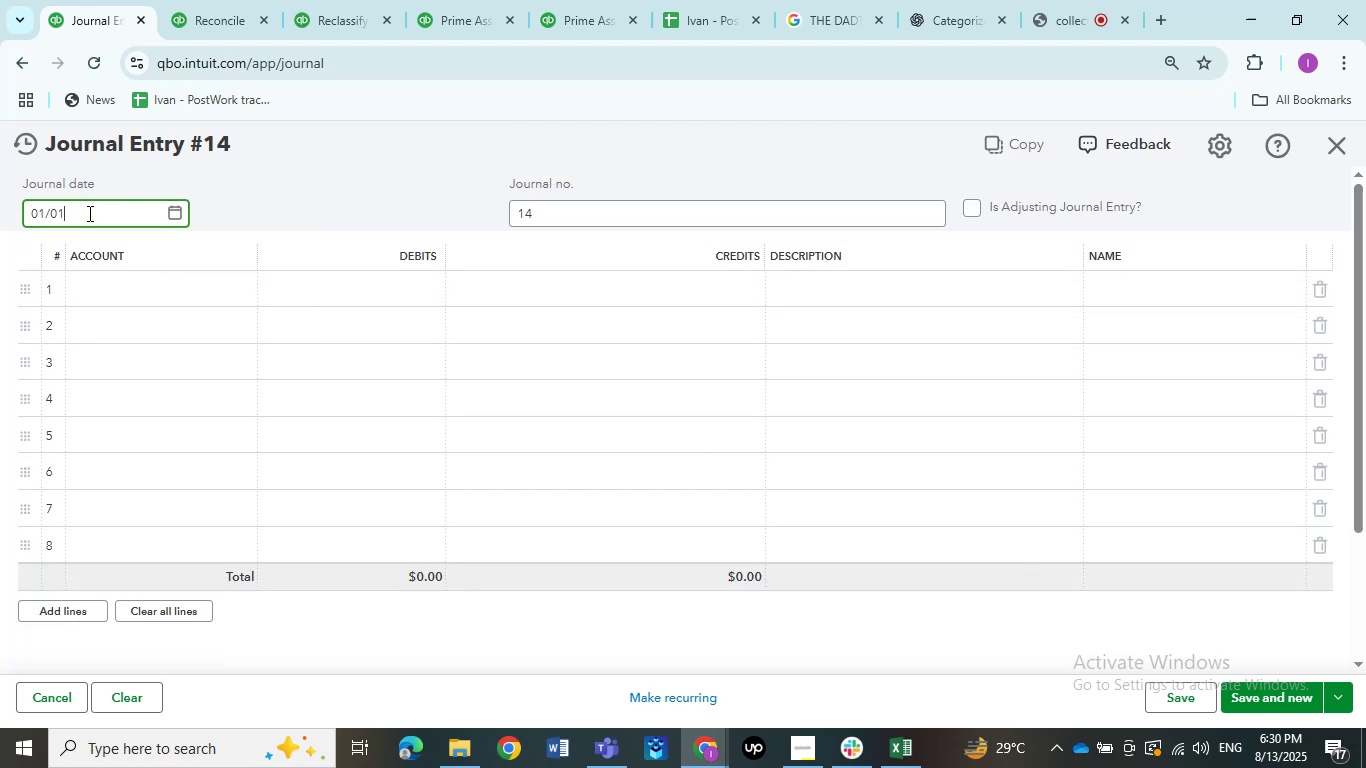 
key(NumpadDivide)
 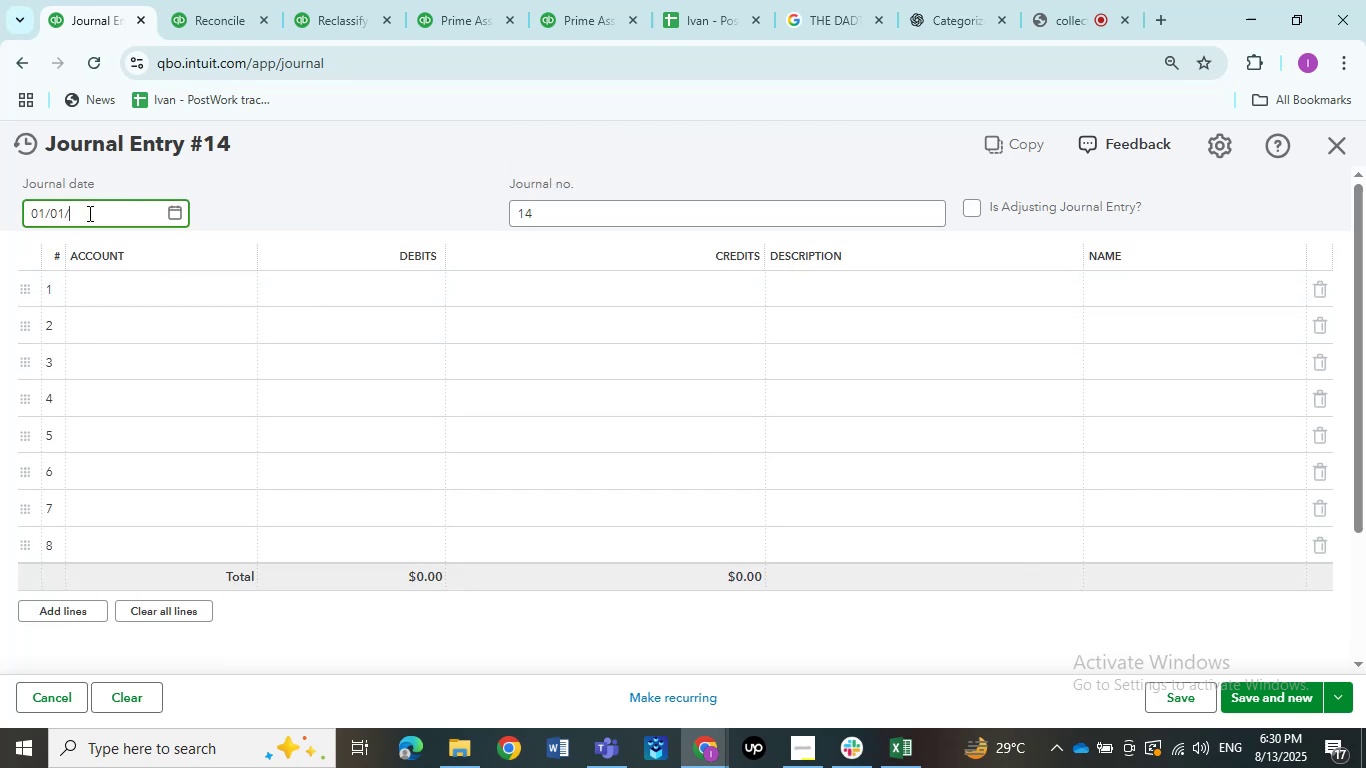 
key(Numpad2)
 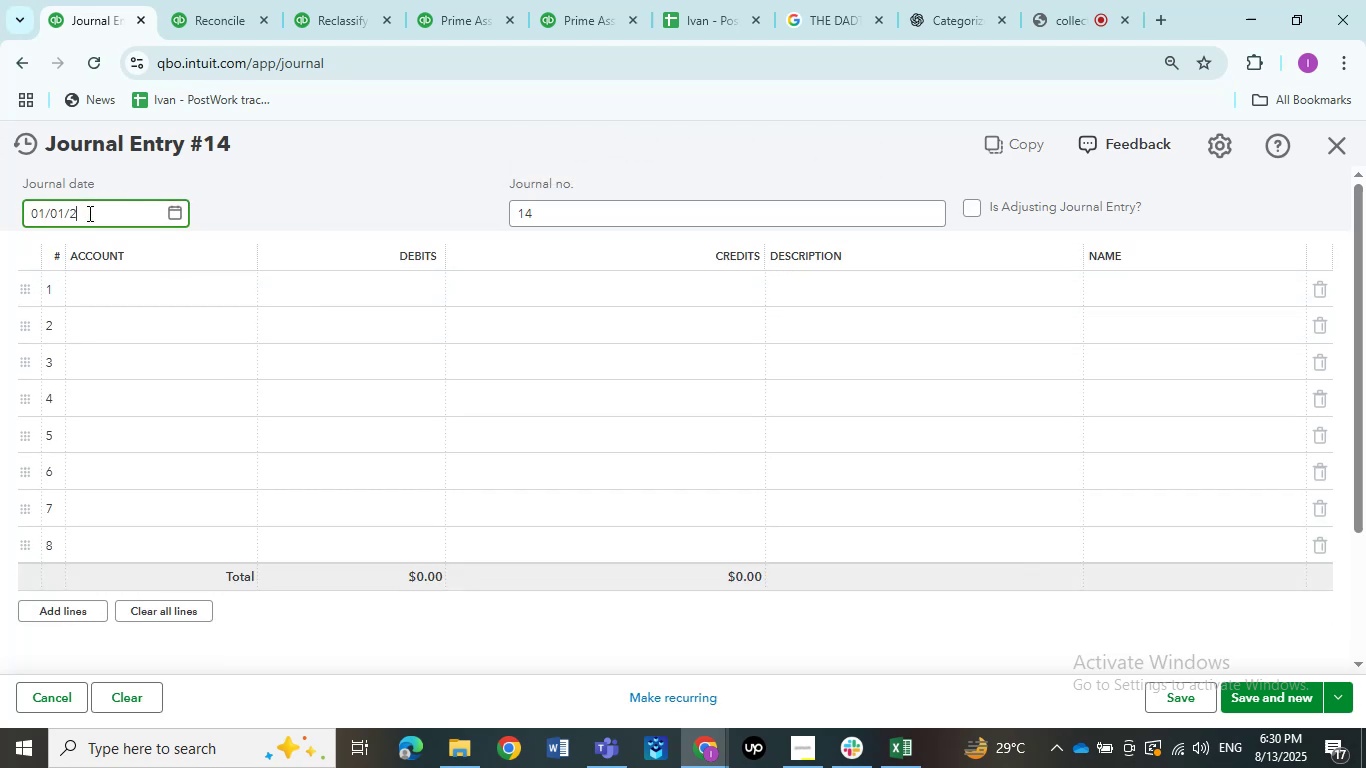 
key(Numpad0)
 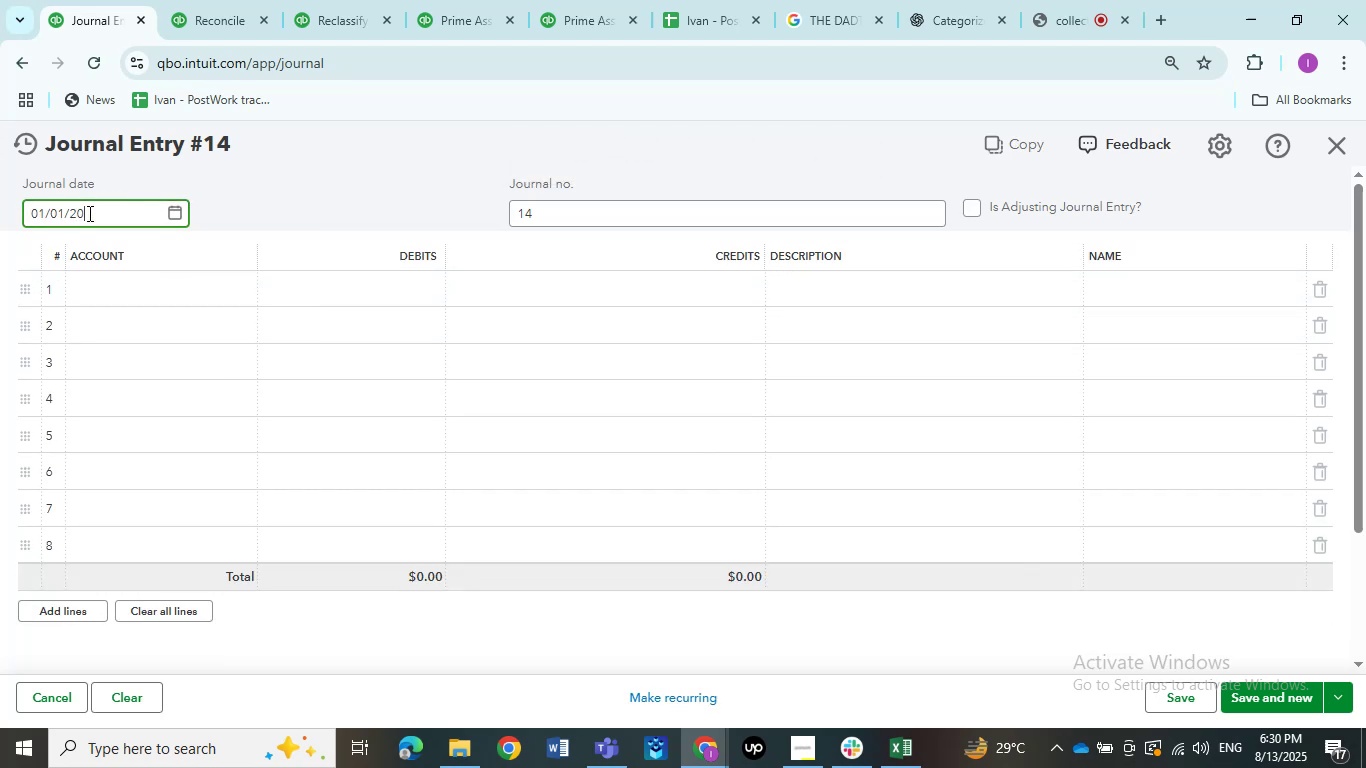 
key(Numpad2)
 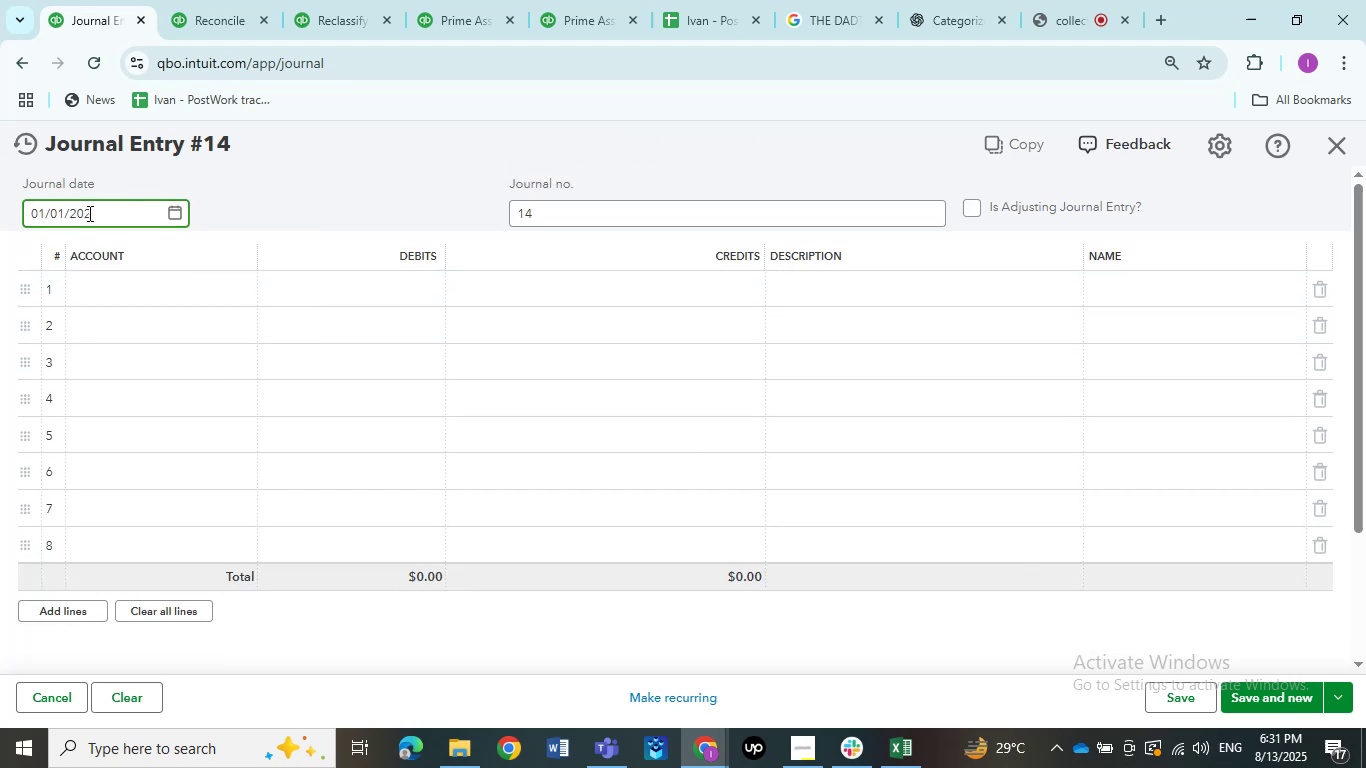 
key(Numpad4)
 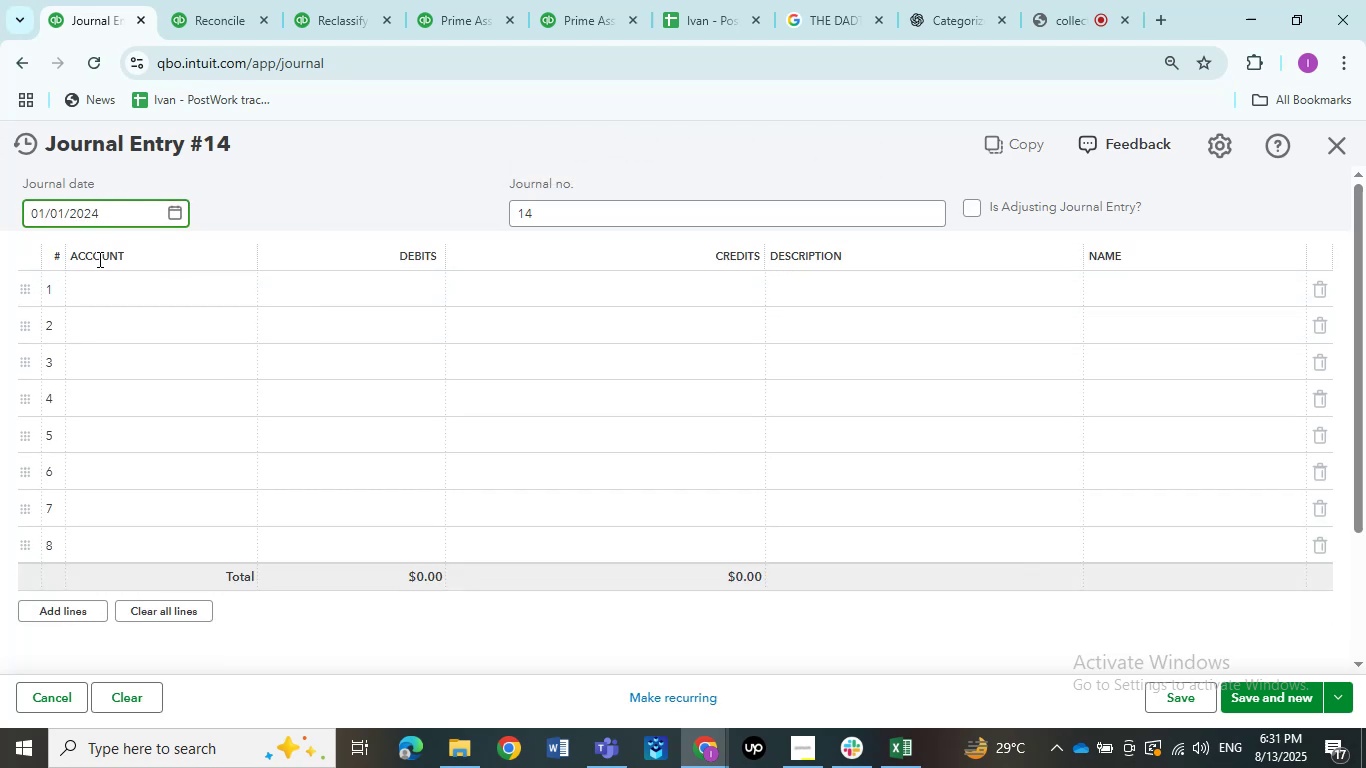 
left_click([107, 292])
 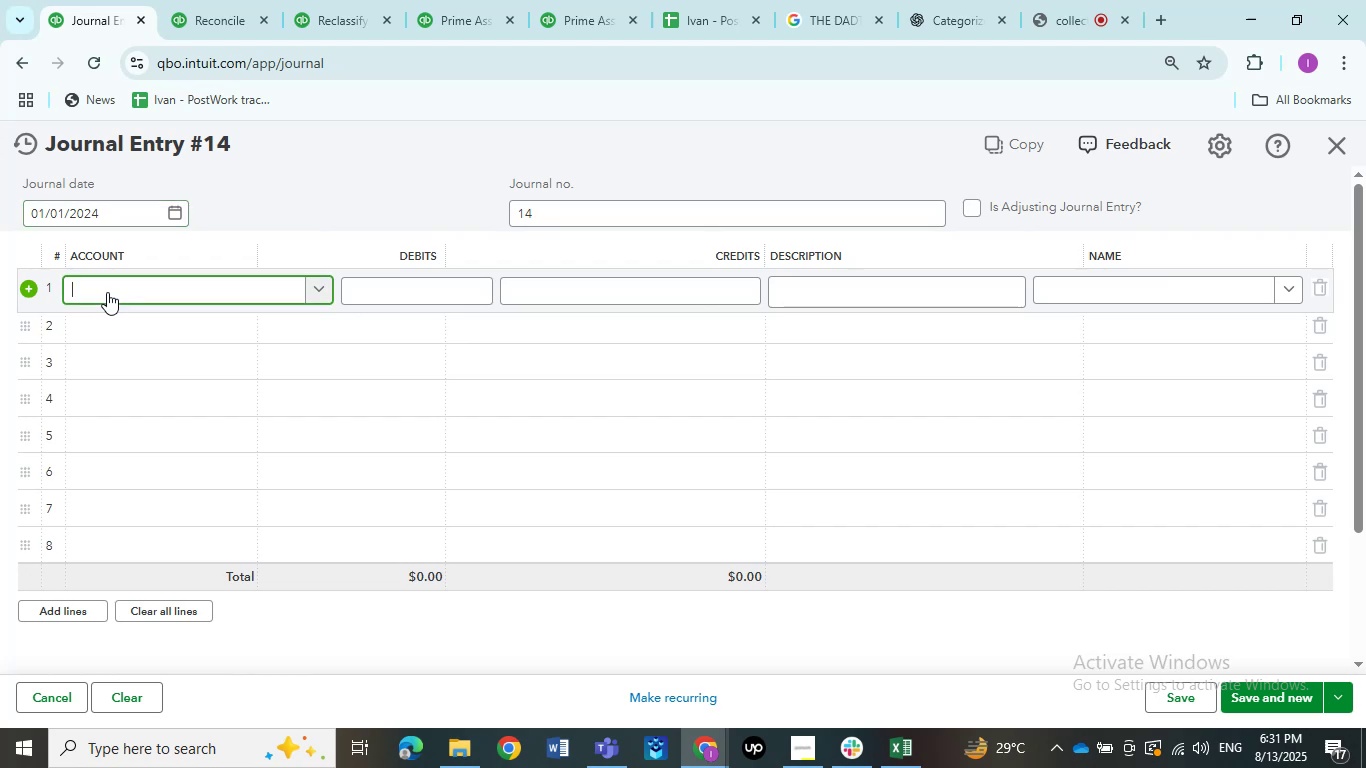 
type(bank)
 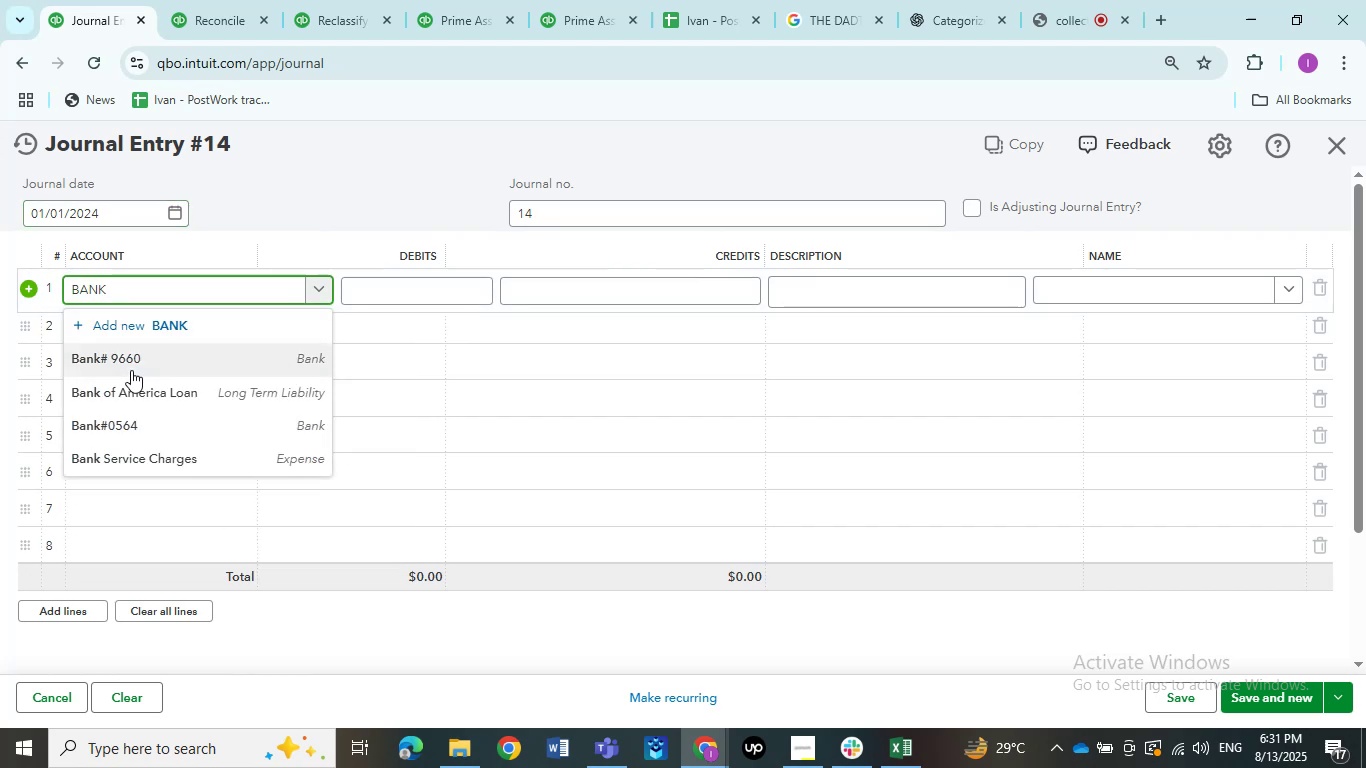 
left_click([131, 361])
 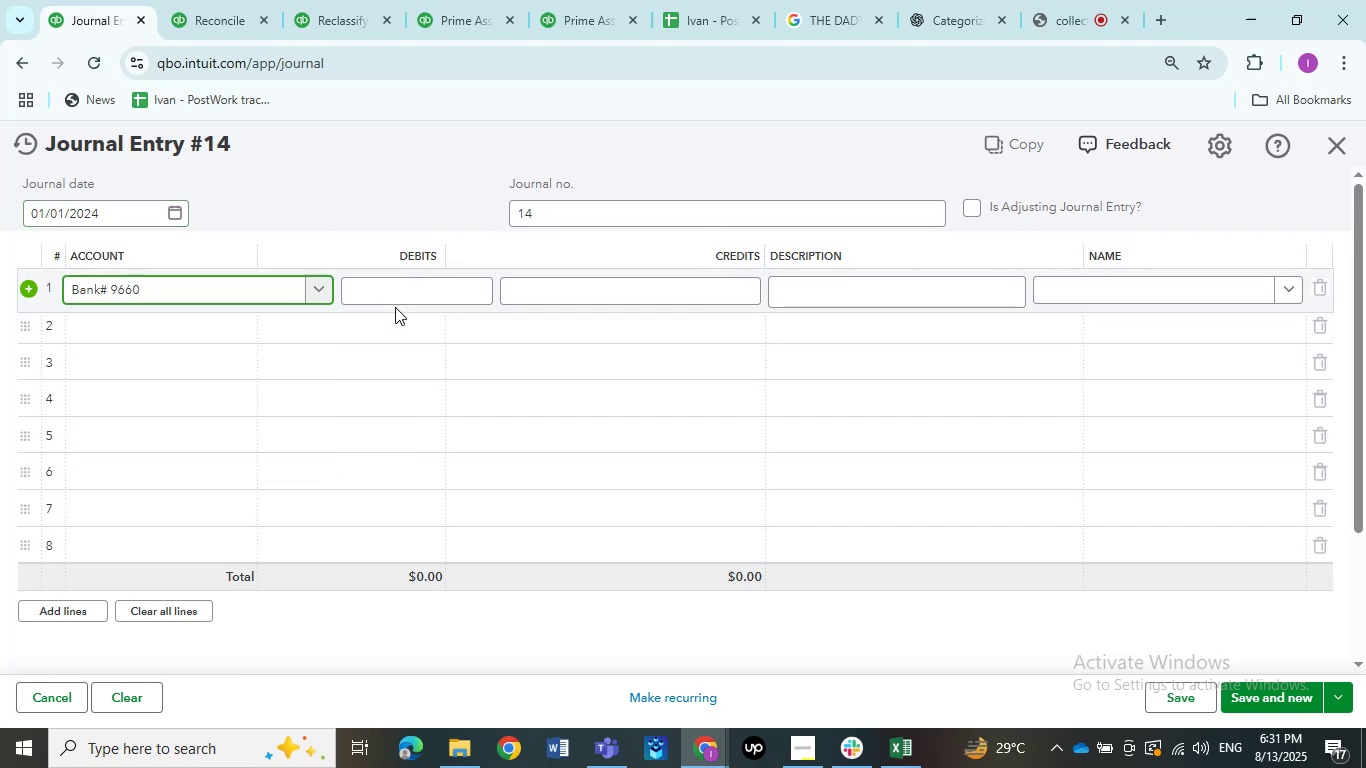 
left_click([396, 304])
 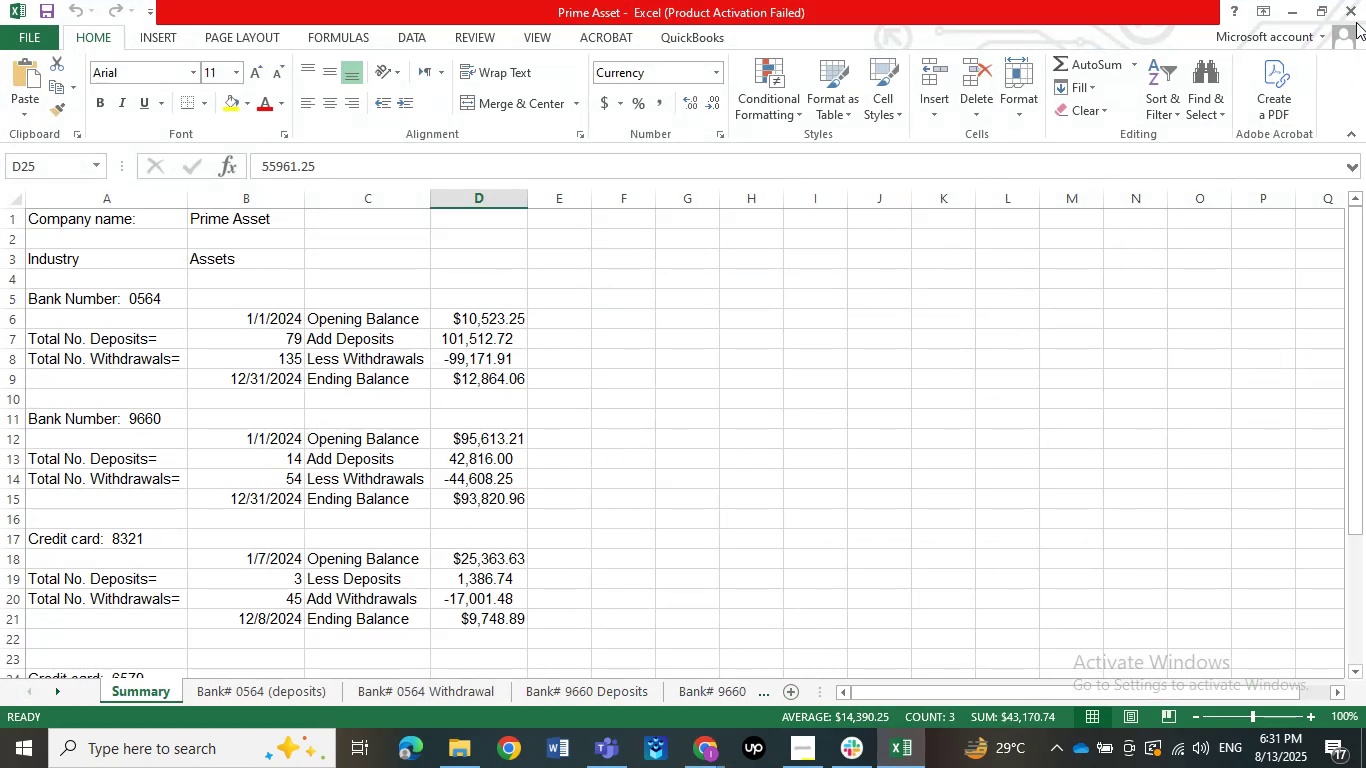 
left_click([1297, 13])
 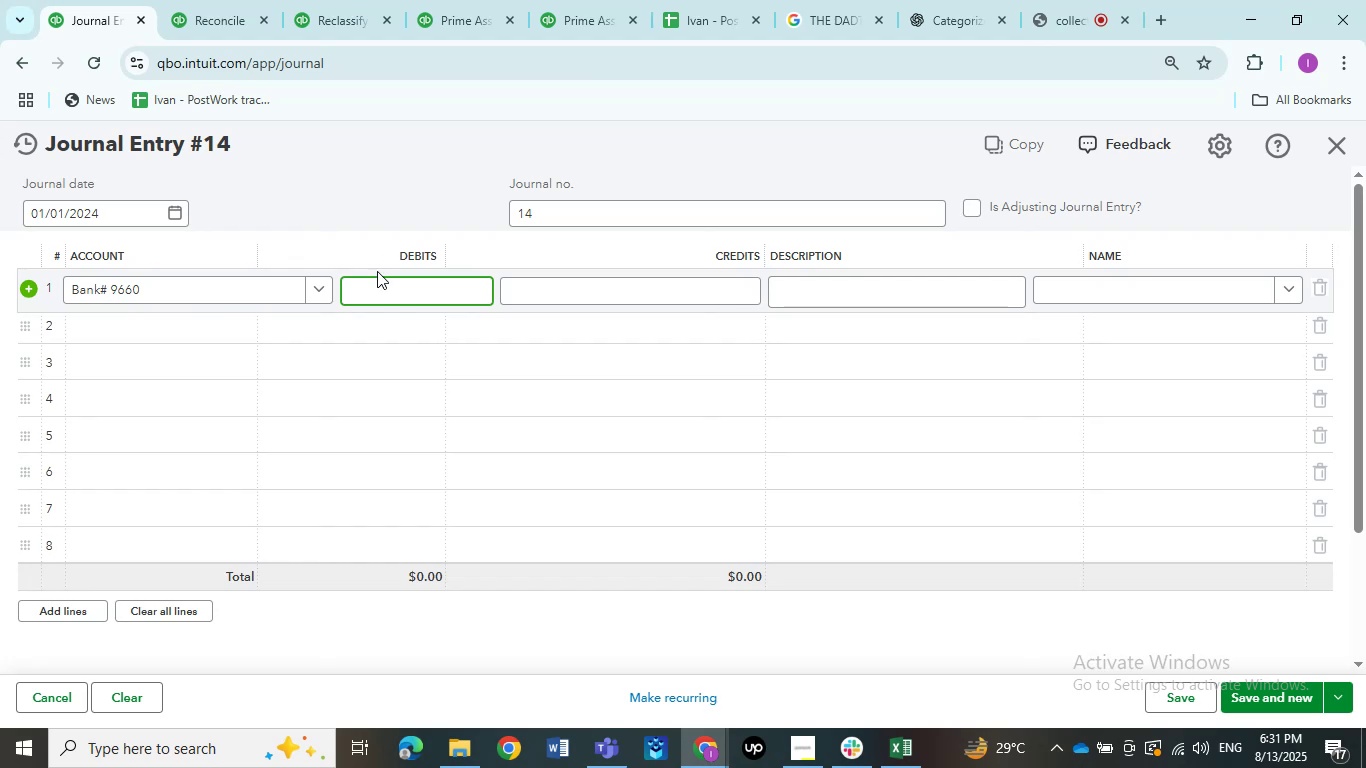 
type(95613.21```)
key(Backspace)
key(Backspace)
key(Backspace)
key(Tab)
key(Tab)
key(Tab)
key(Tab)
key(Tab)
key(Tab)
type(open)
 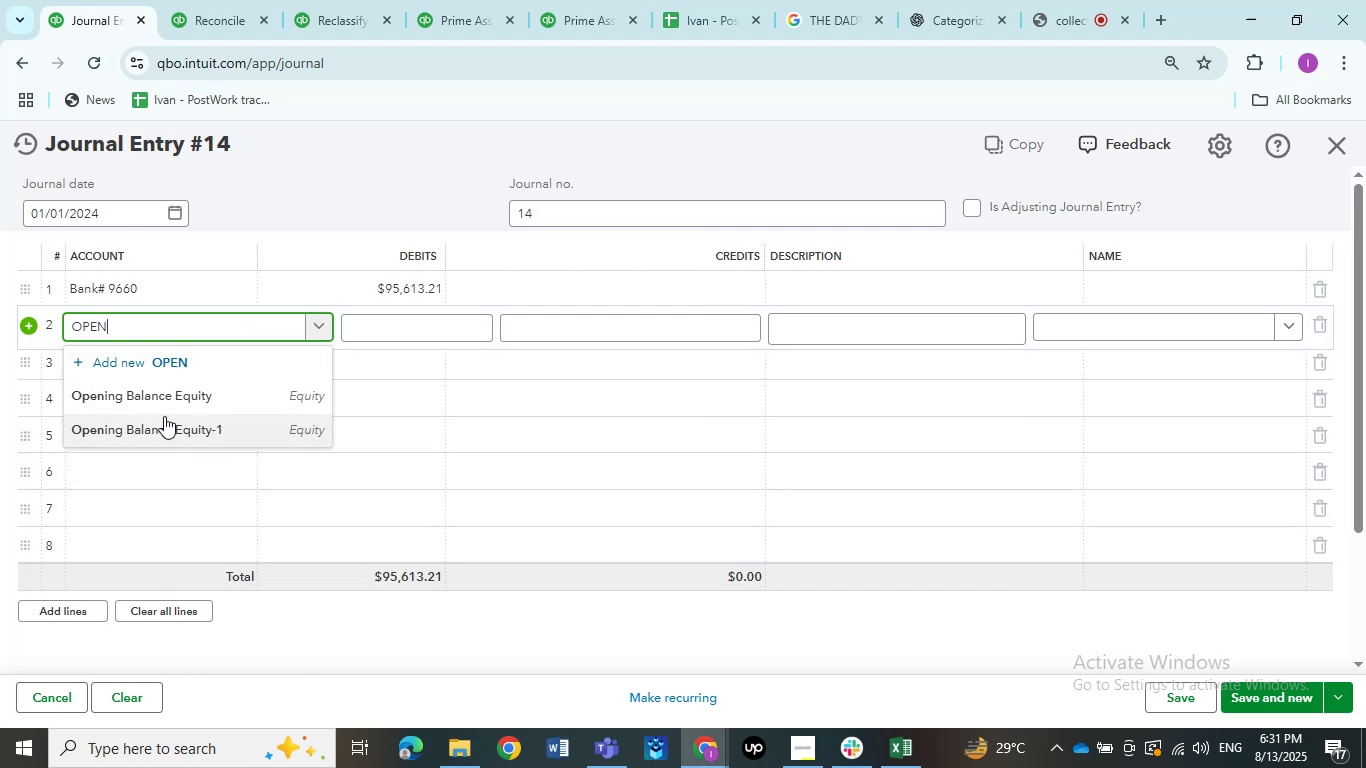 
left_click([165, 400])
 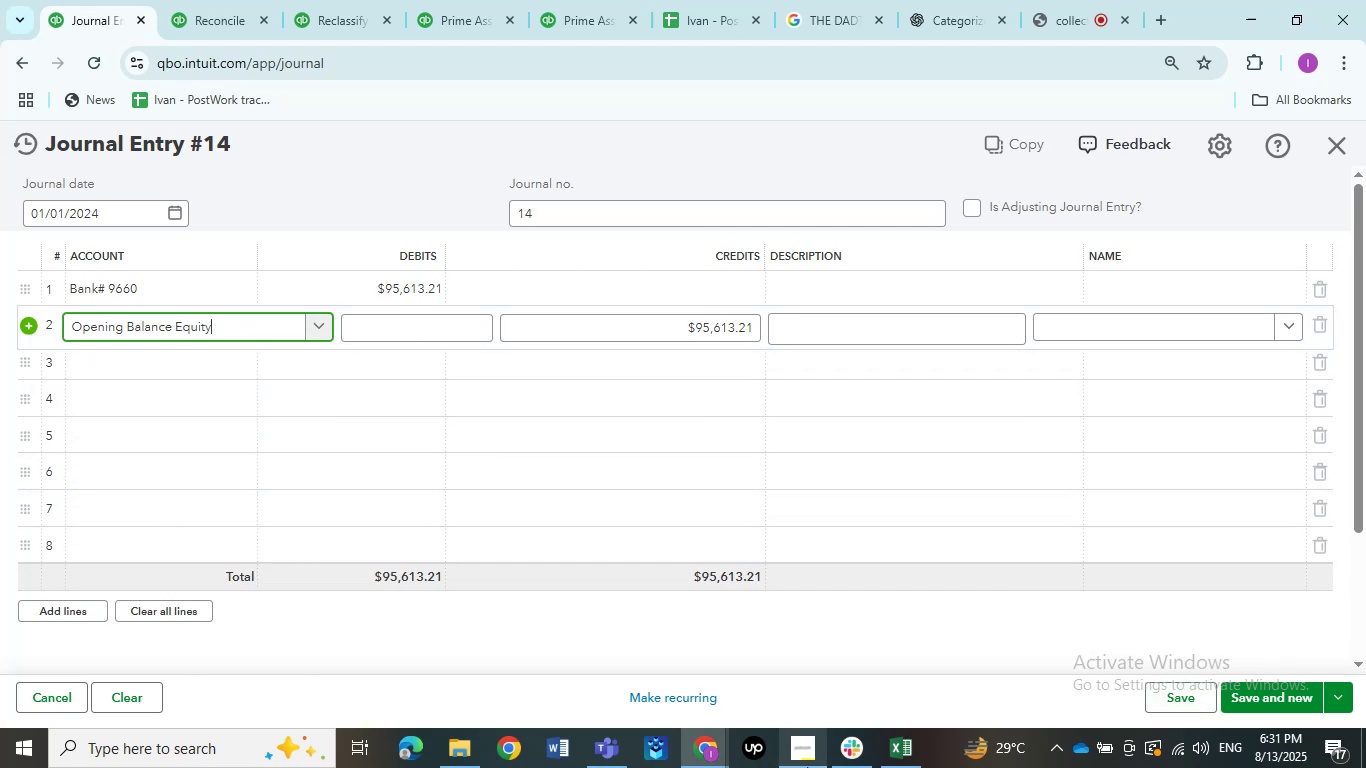 
left_click([911, 760])
 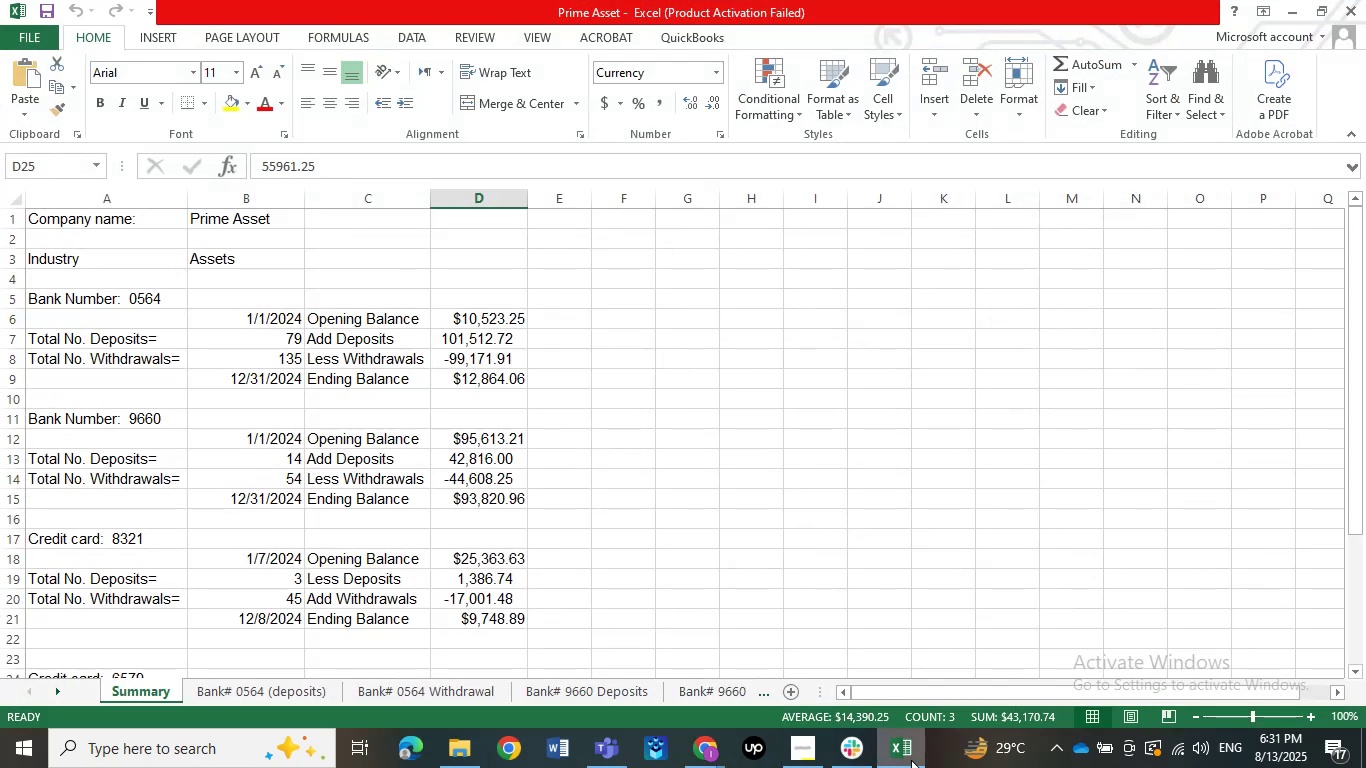 
left_click([911, 760])
 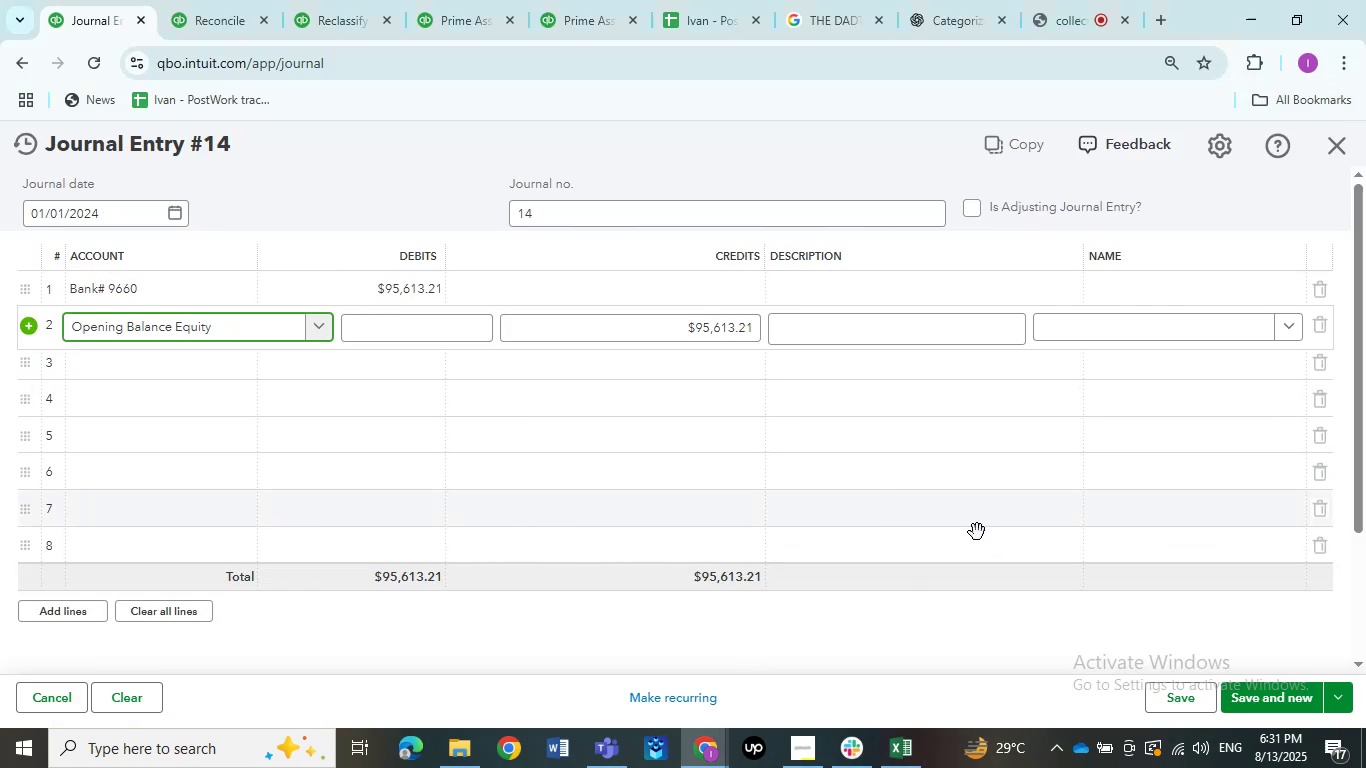 
left_click([1293, 690])
 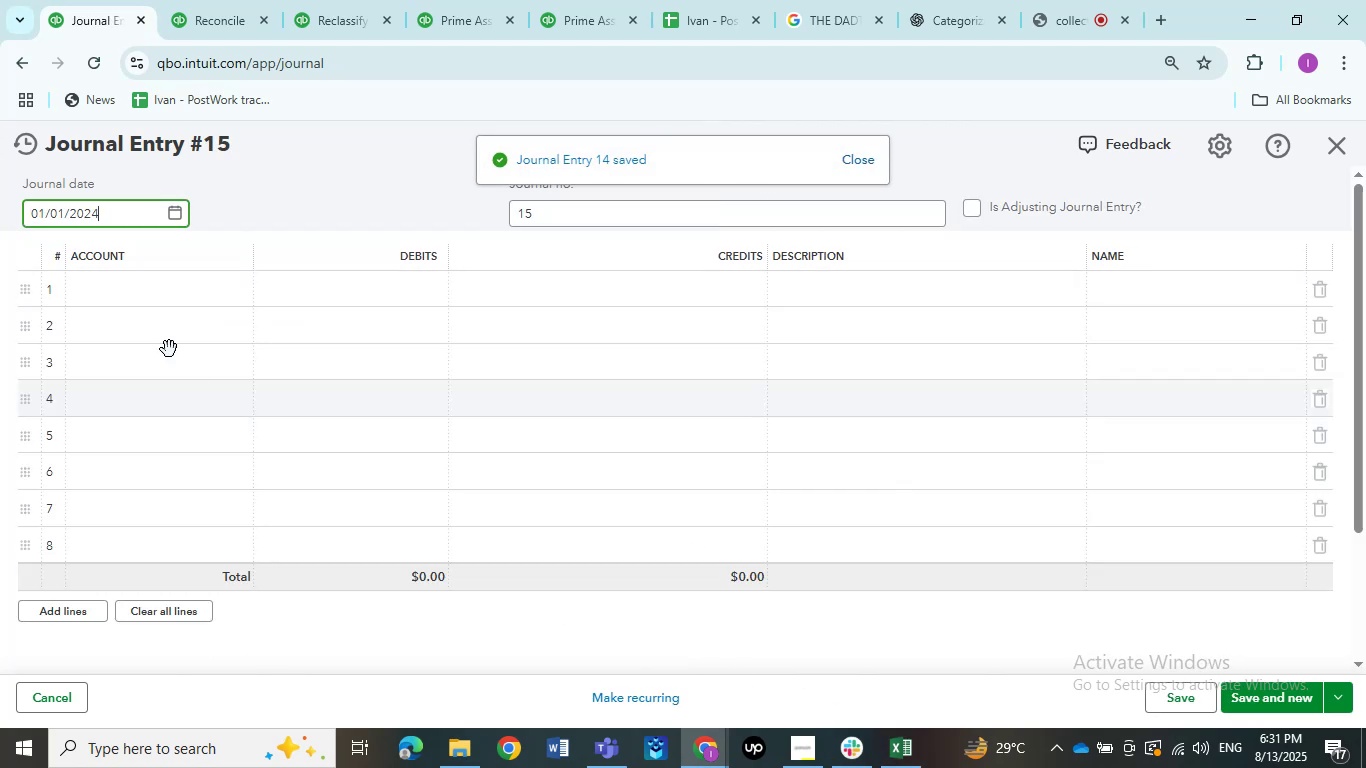 
left_click([167, 302])
 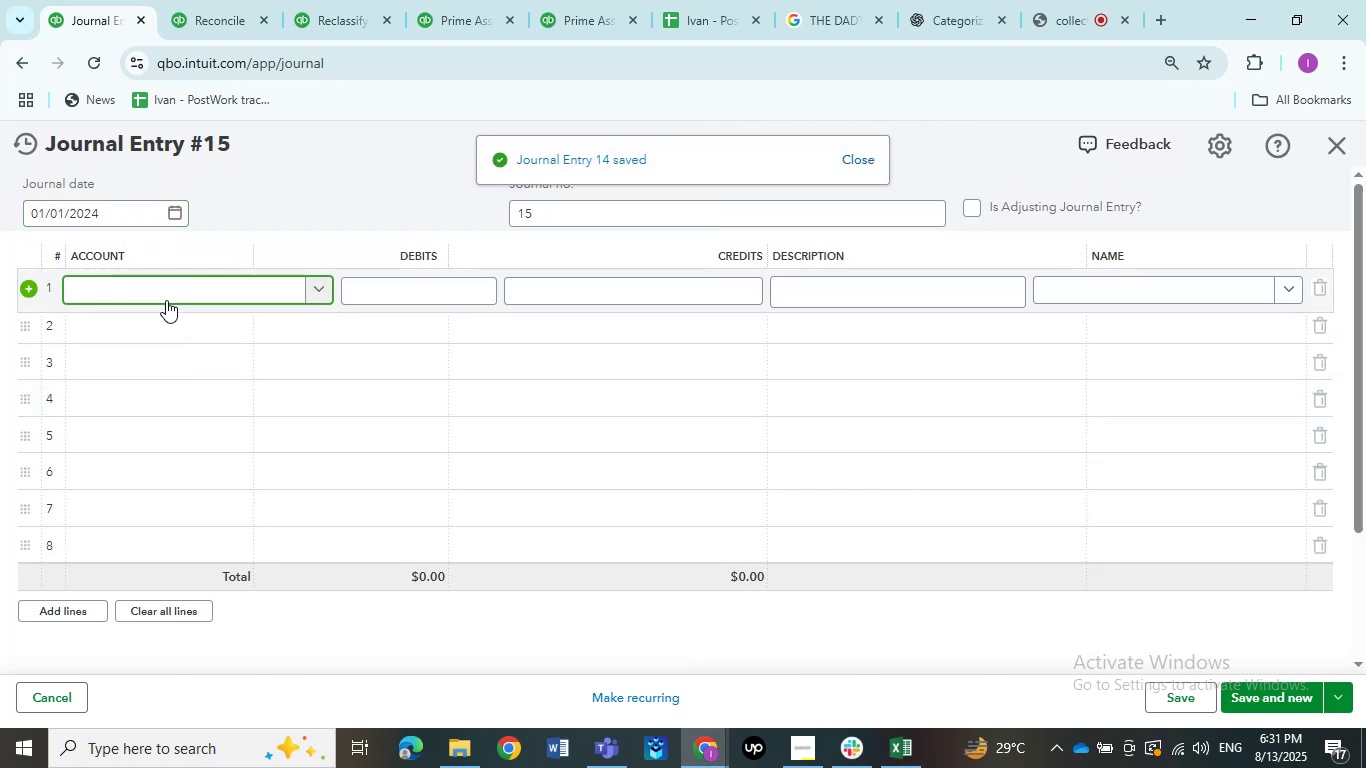 
type(cc)
 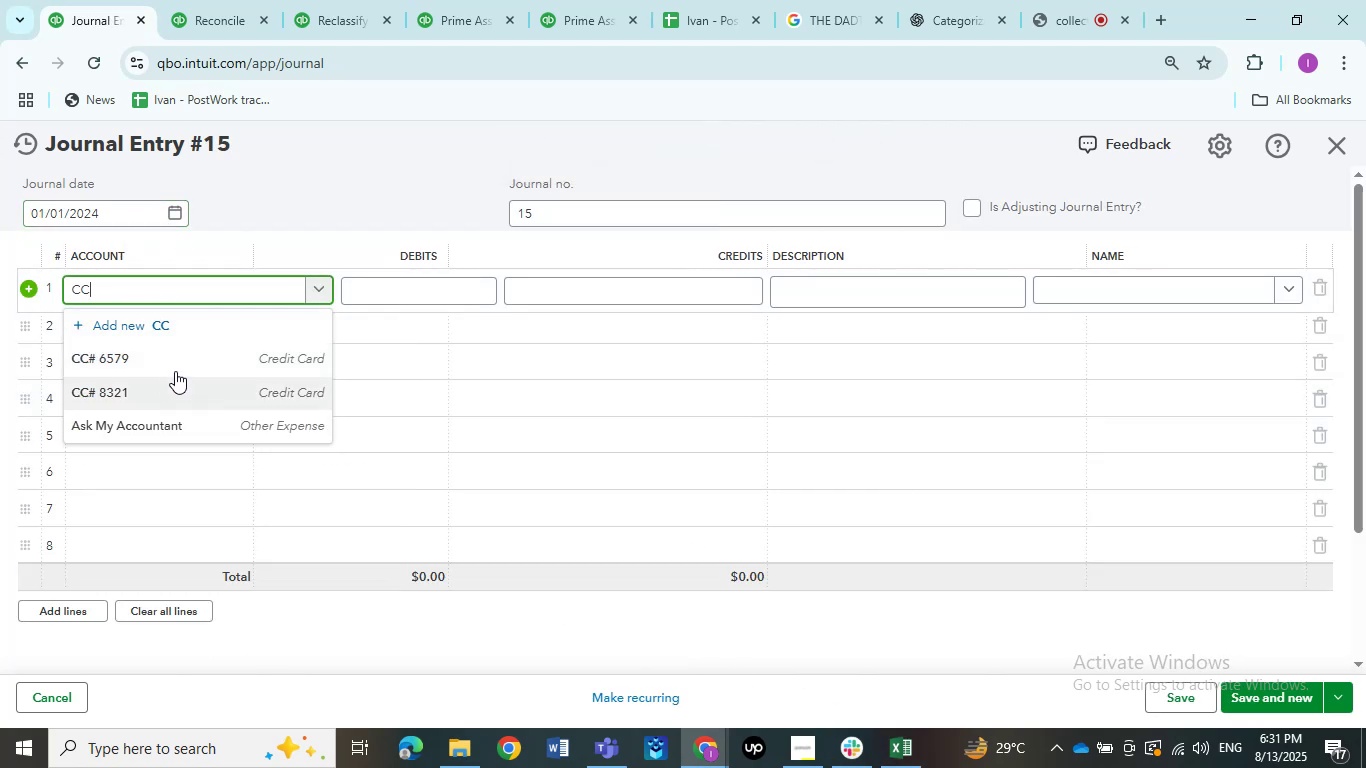 
left_click([173, 354])
 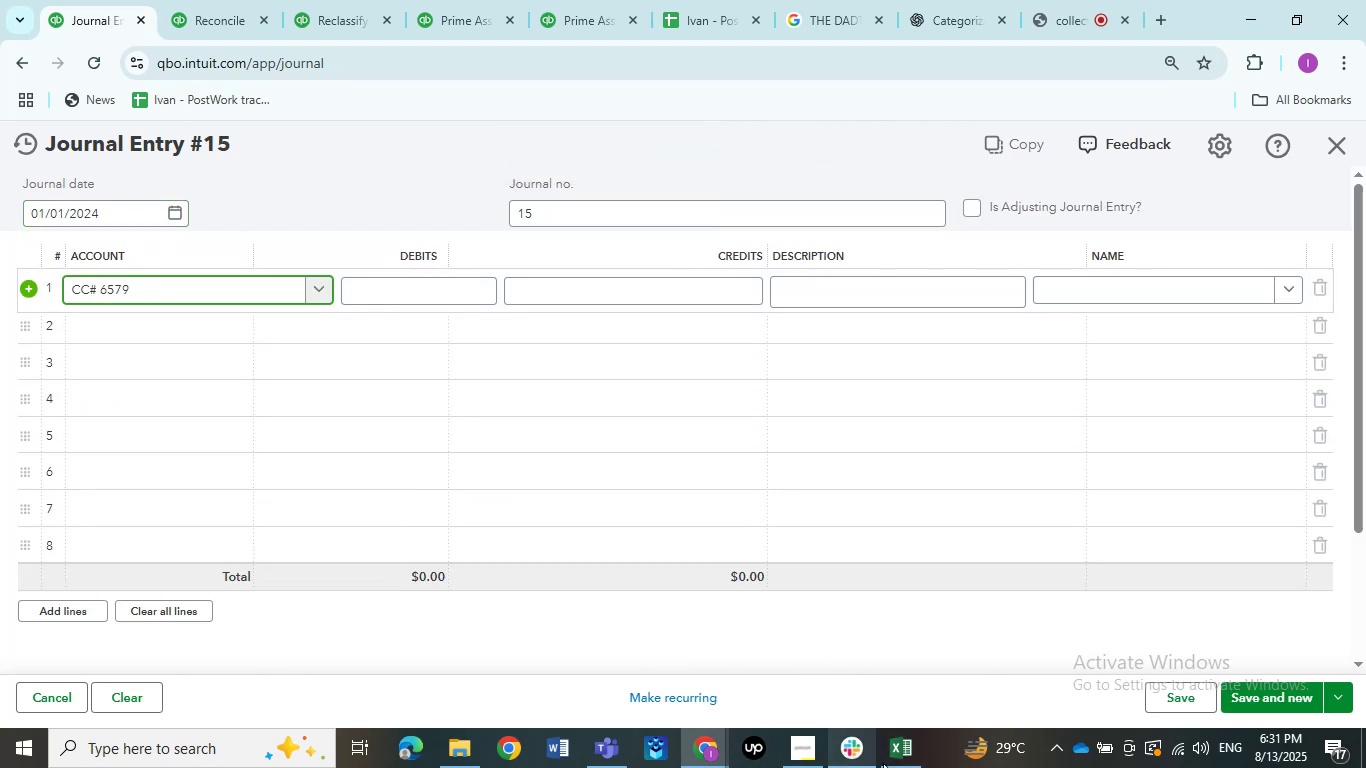 
left_click([889, 760])
 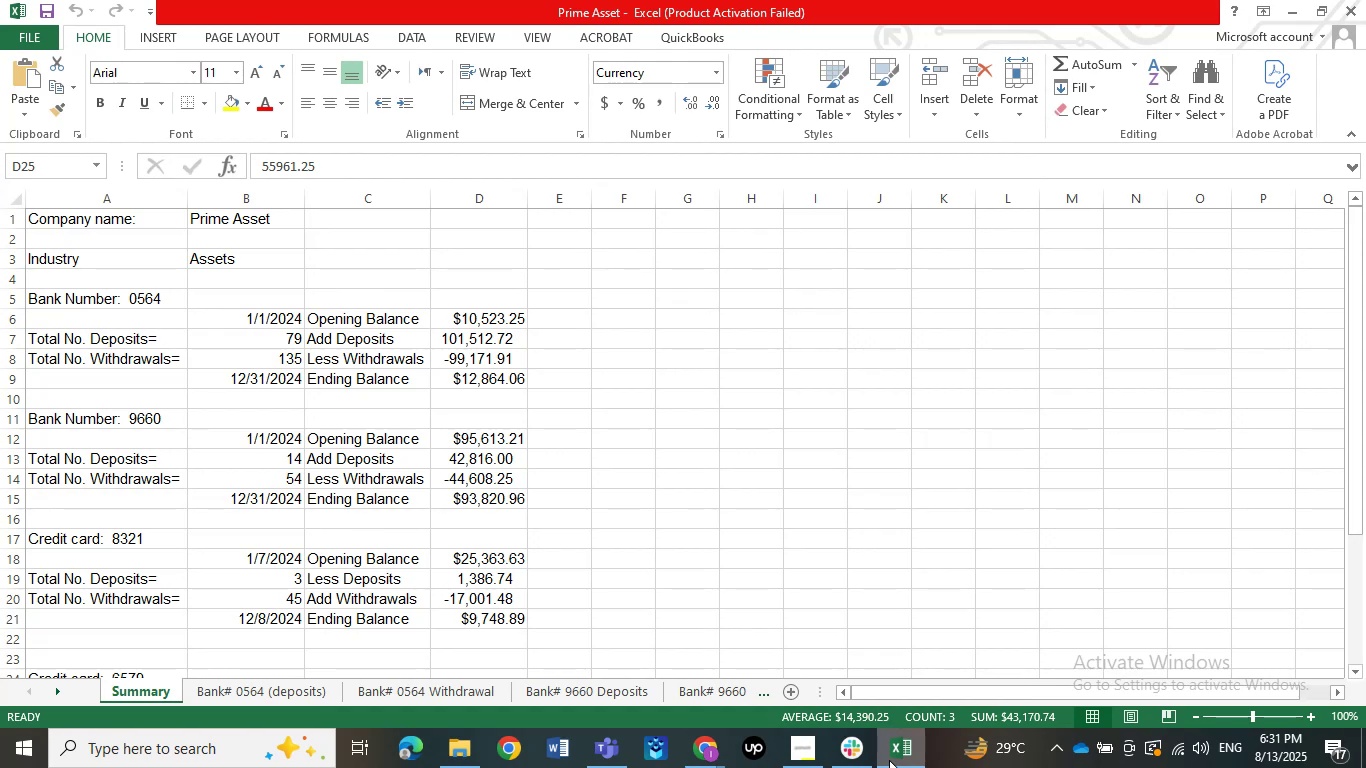 
scroll: coordinate [456, 549], scroll_direction: down, amount: 3.0
 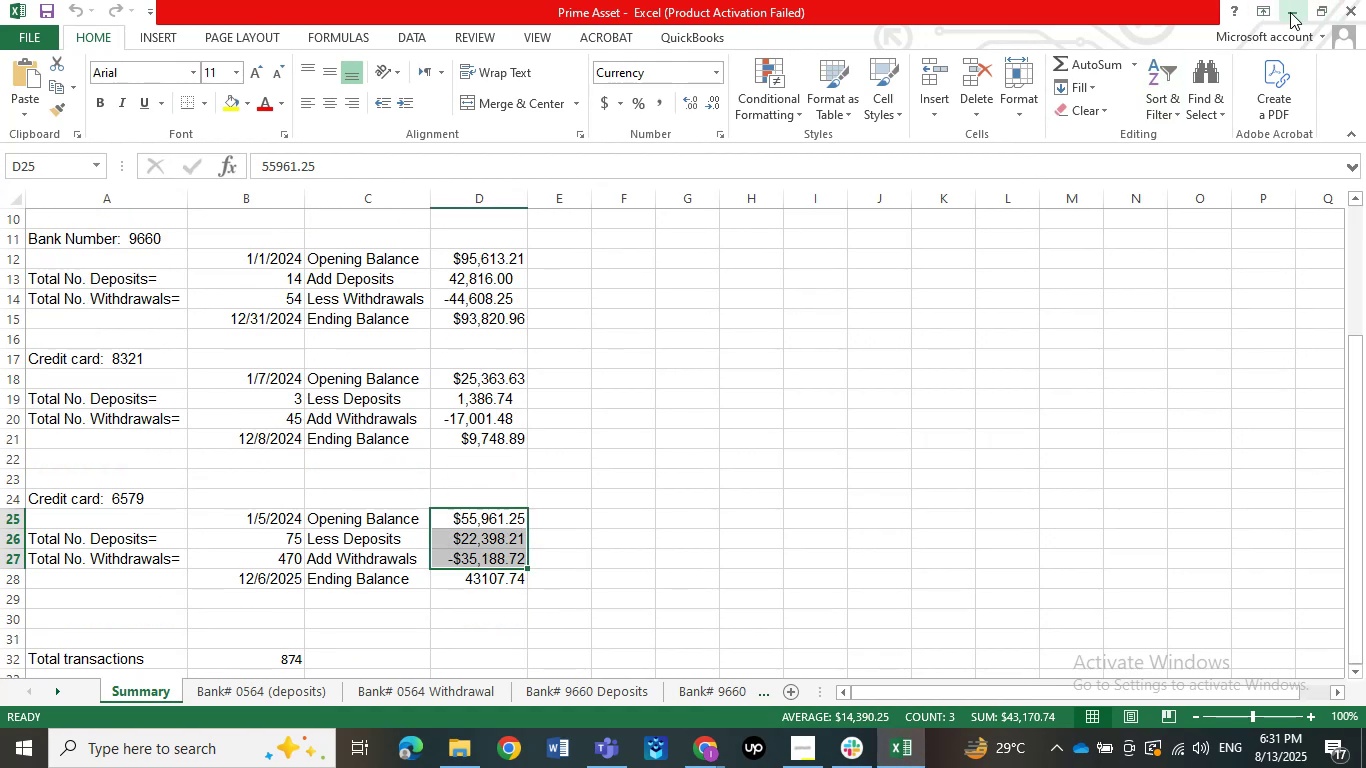 
wait(6.84)
 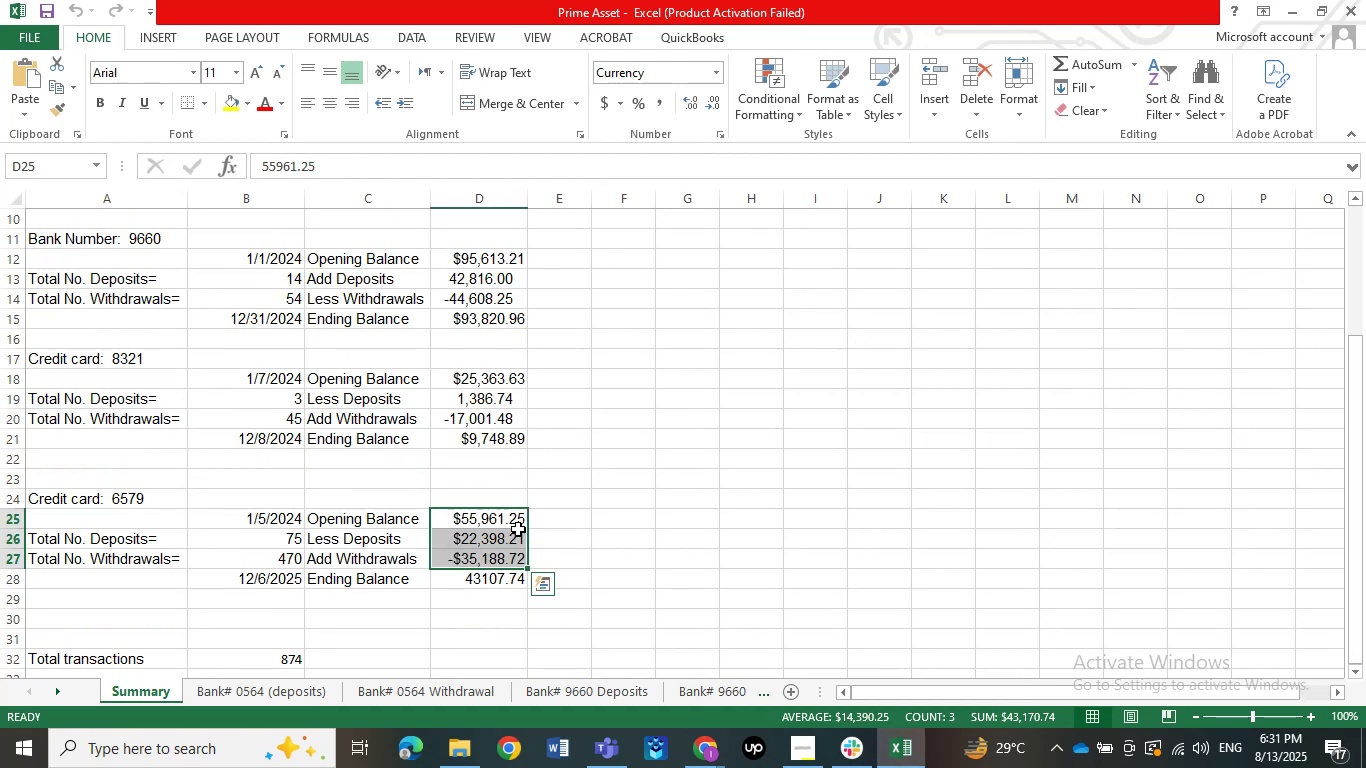 
left_click([1301, 7])
 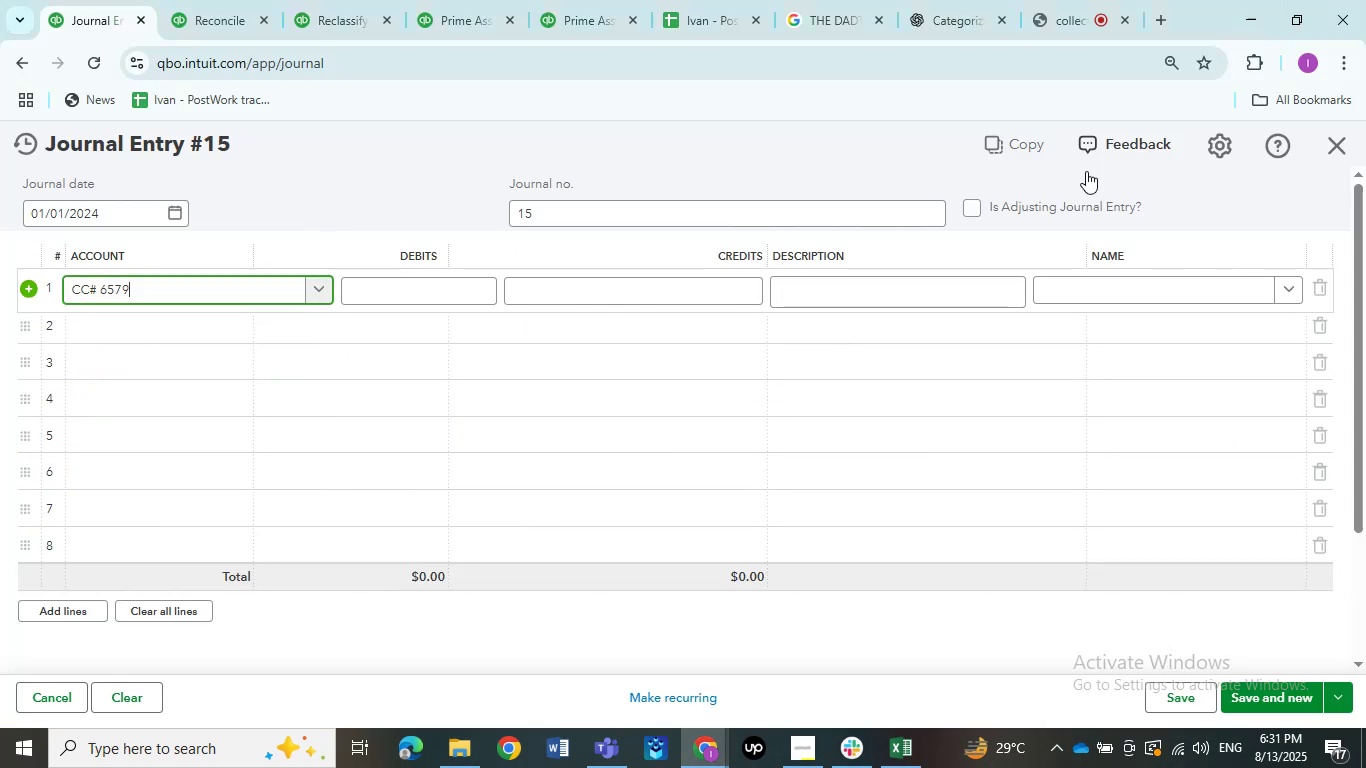 
key(Tab)
 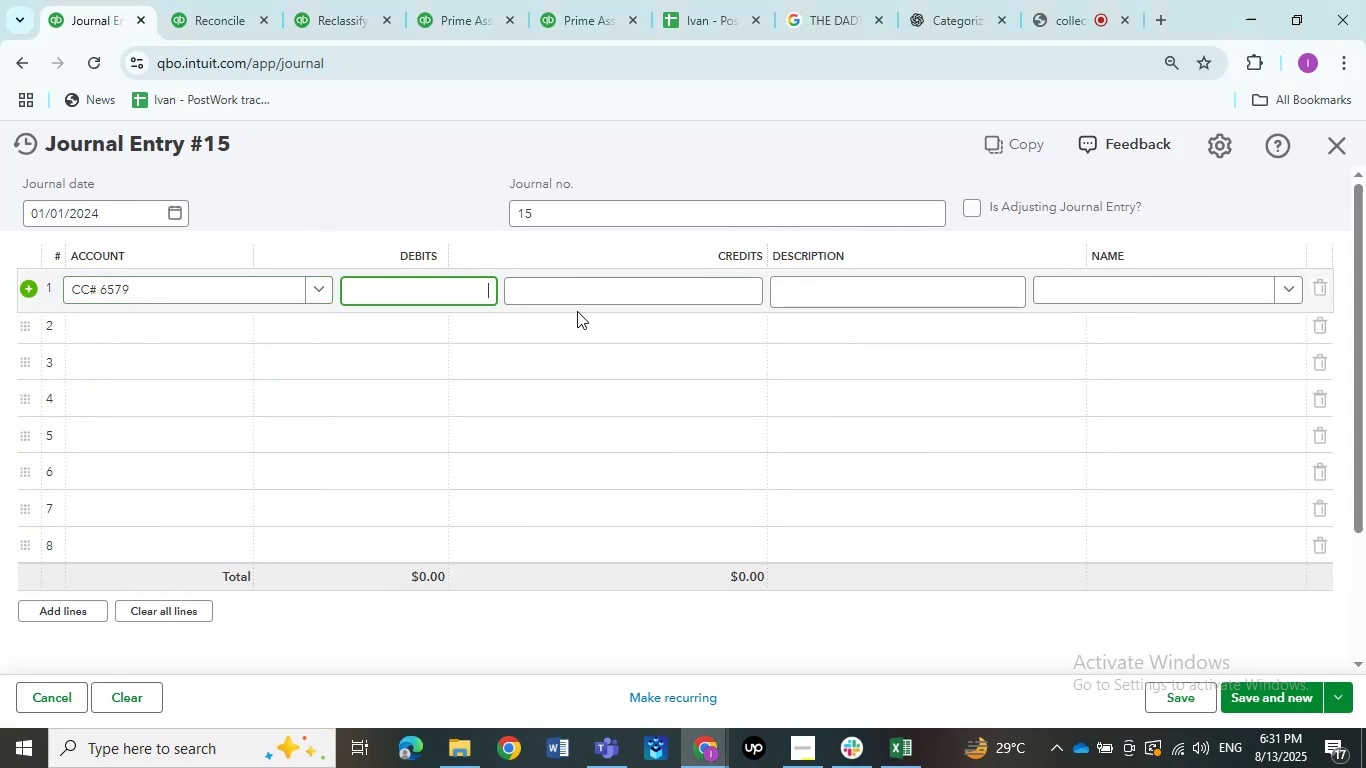 
key(Tab)
 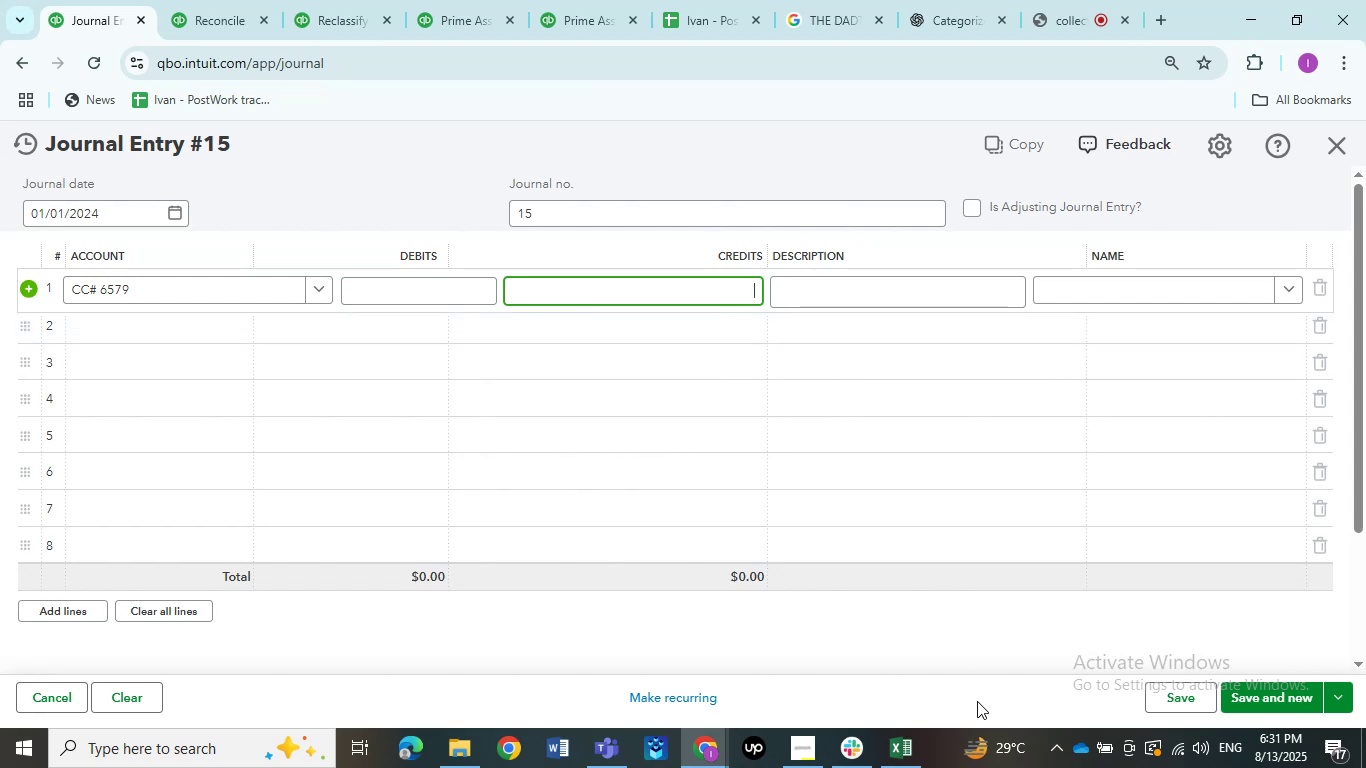 
left_click([917, 750])
 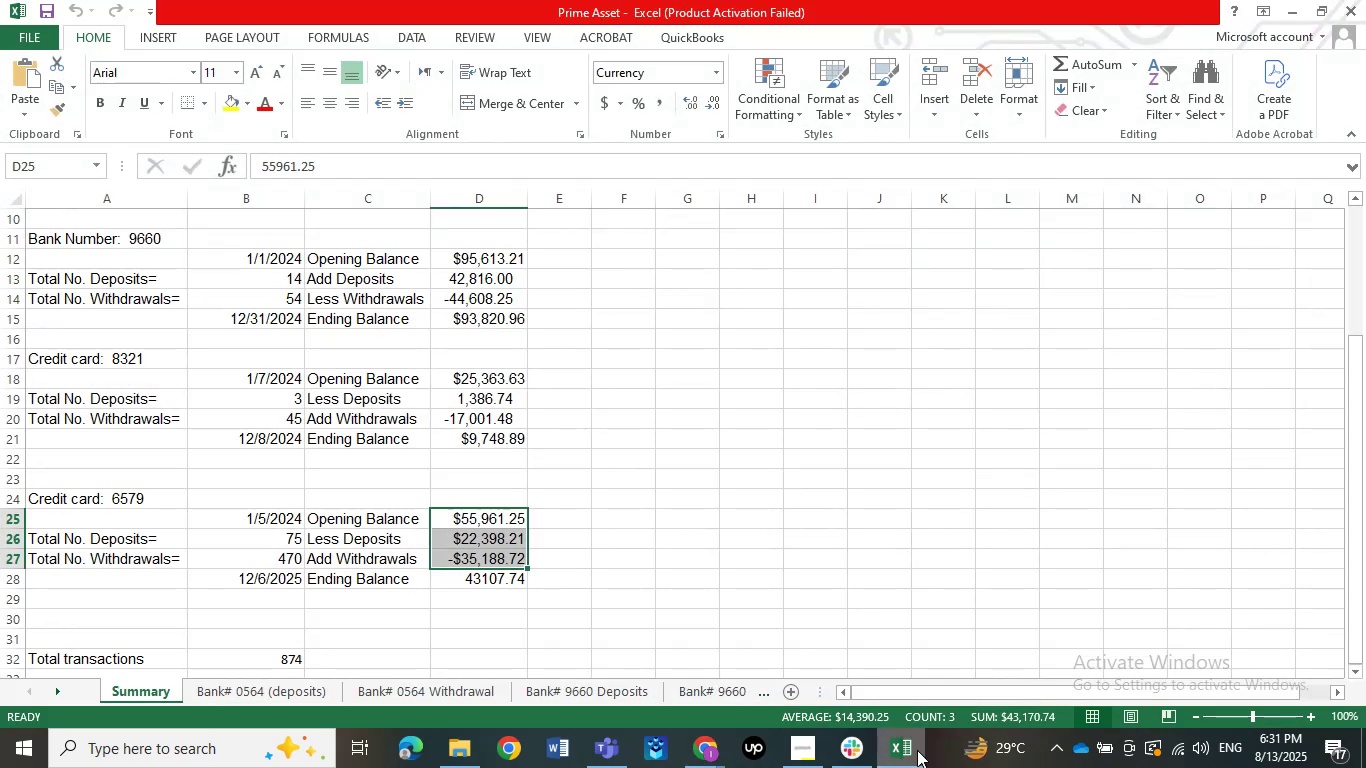 
left_click([917, 750])
 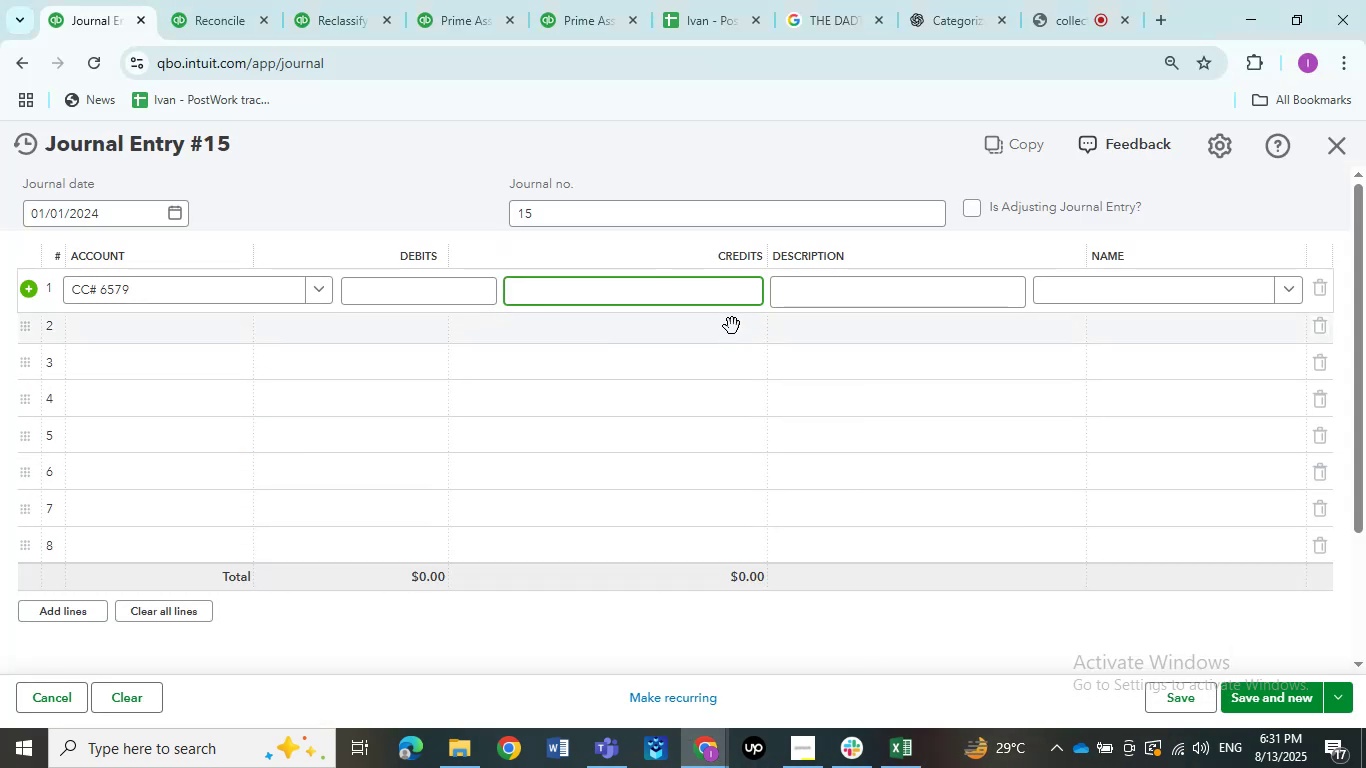 
key(Numpad5)
 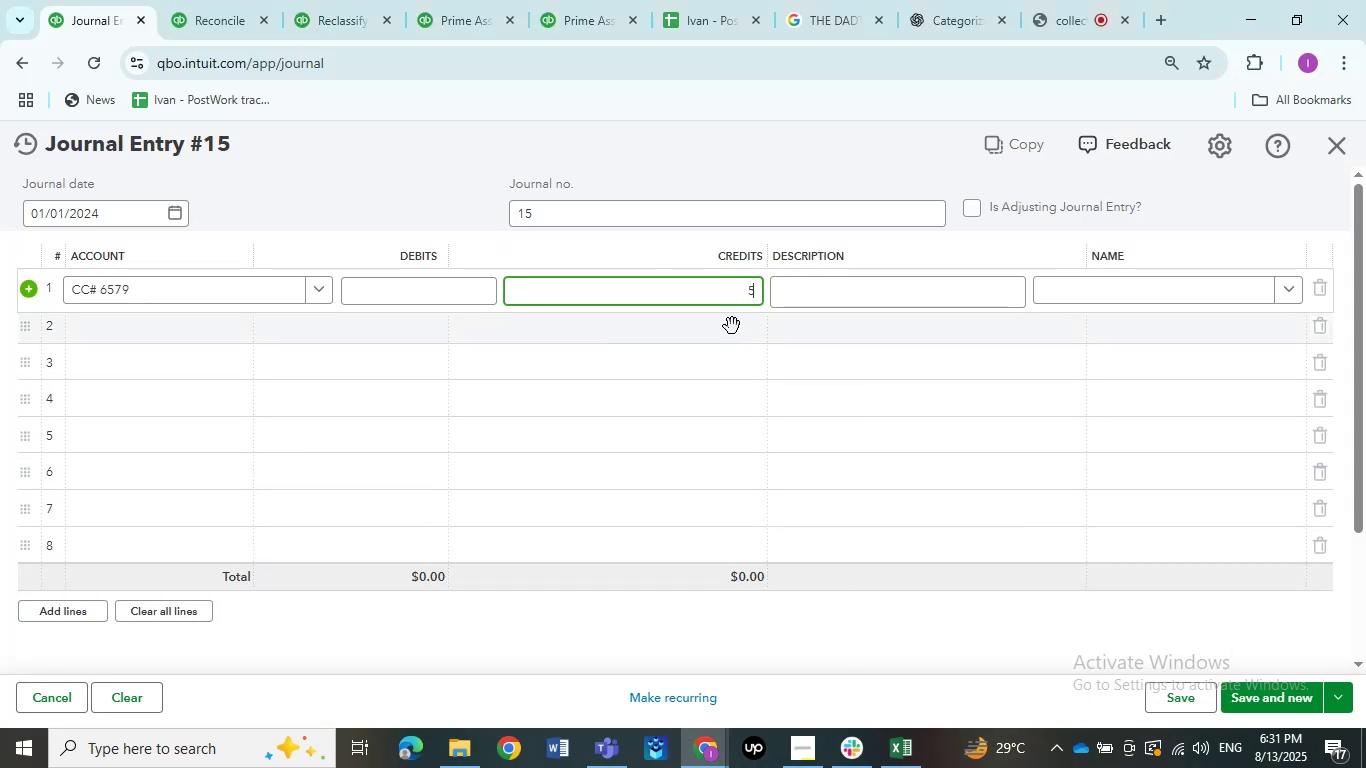 
key(Numpad5)
 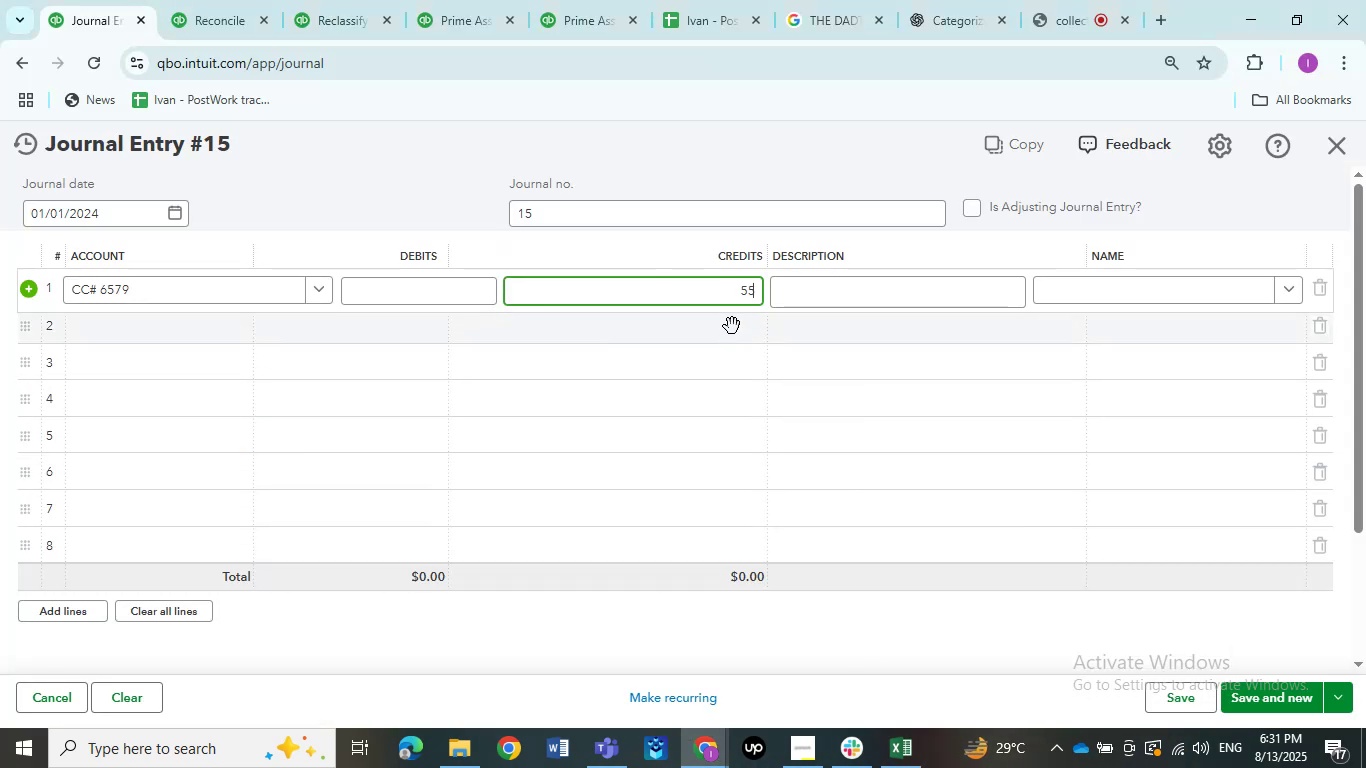 
key(Numpad9)
 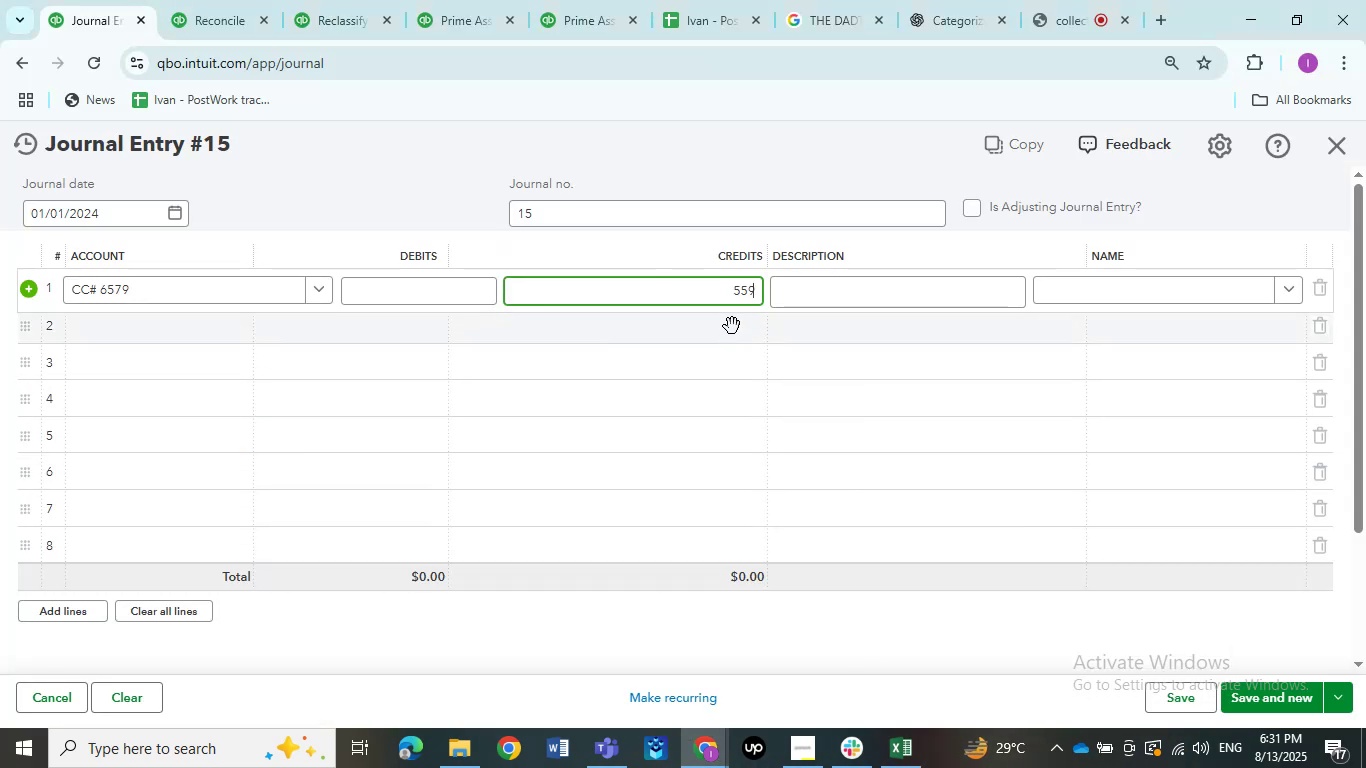 
key(Numpad6)
 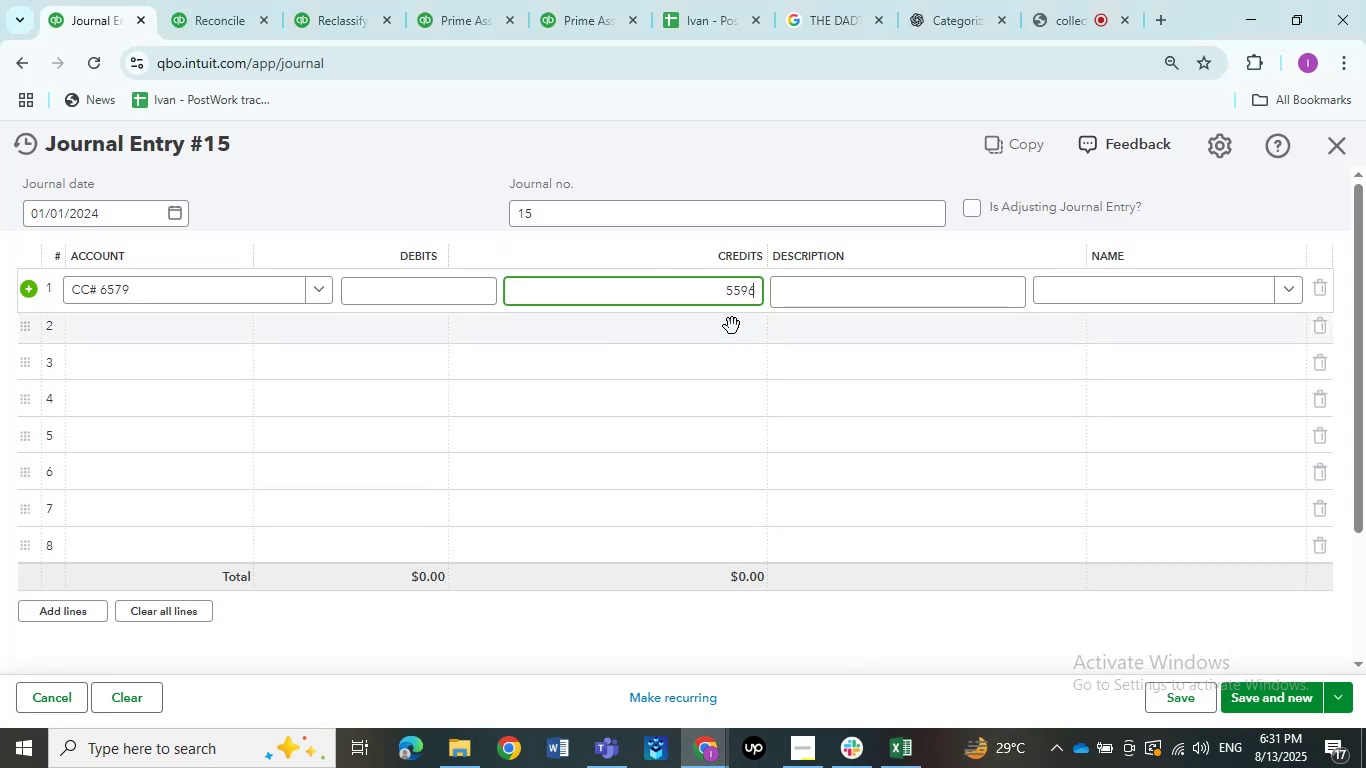 
key(Numpad1)
 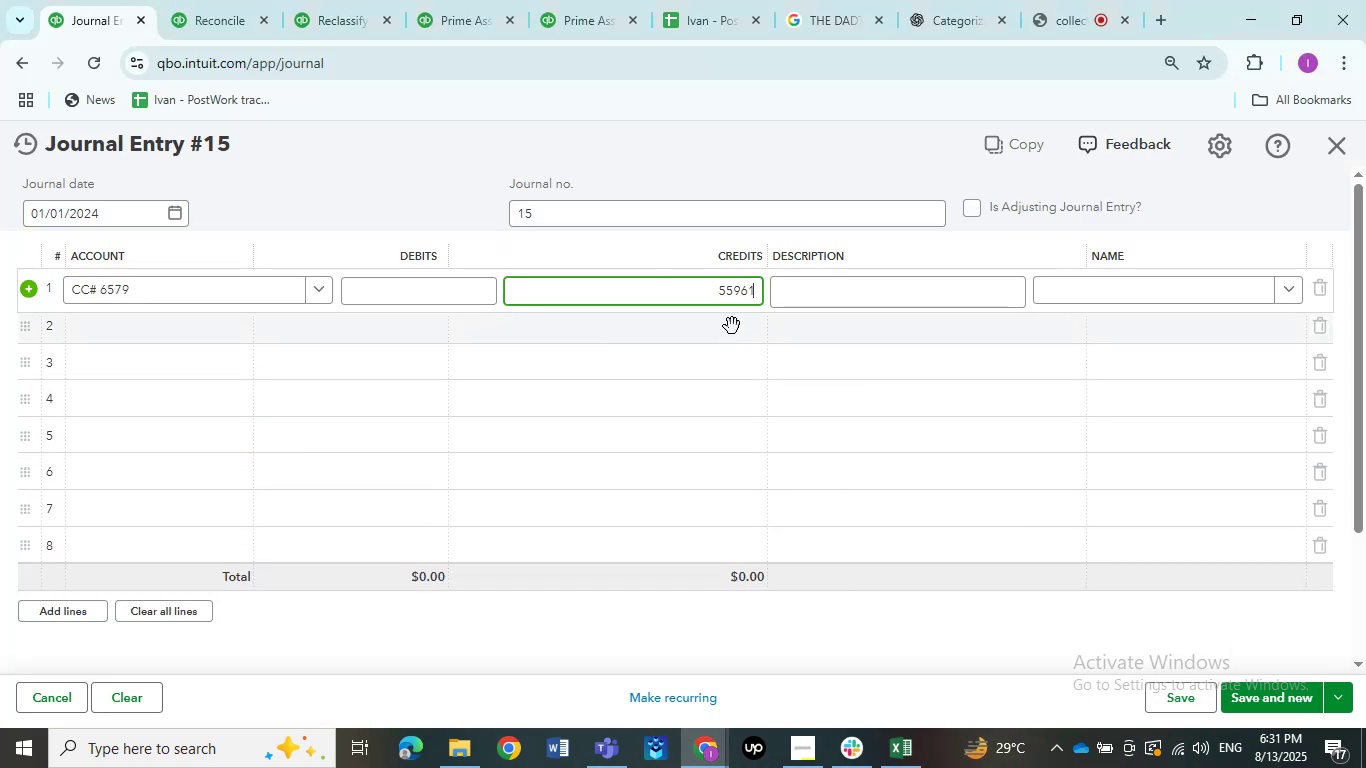 
key(NumpadDecimal)
 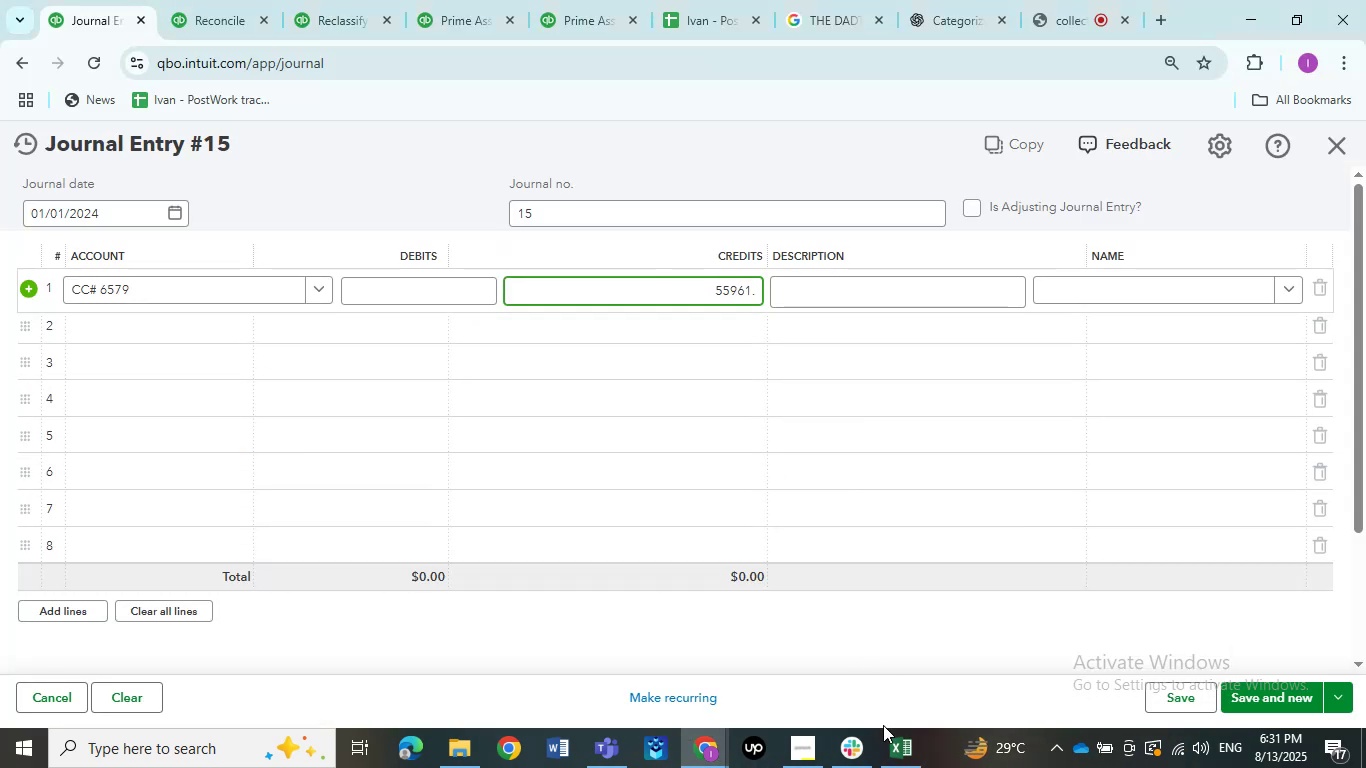 
left_click([889, 737])
 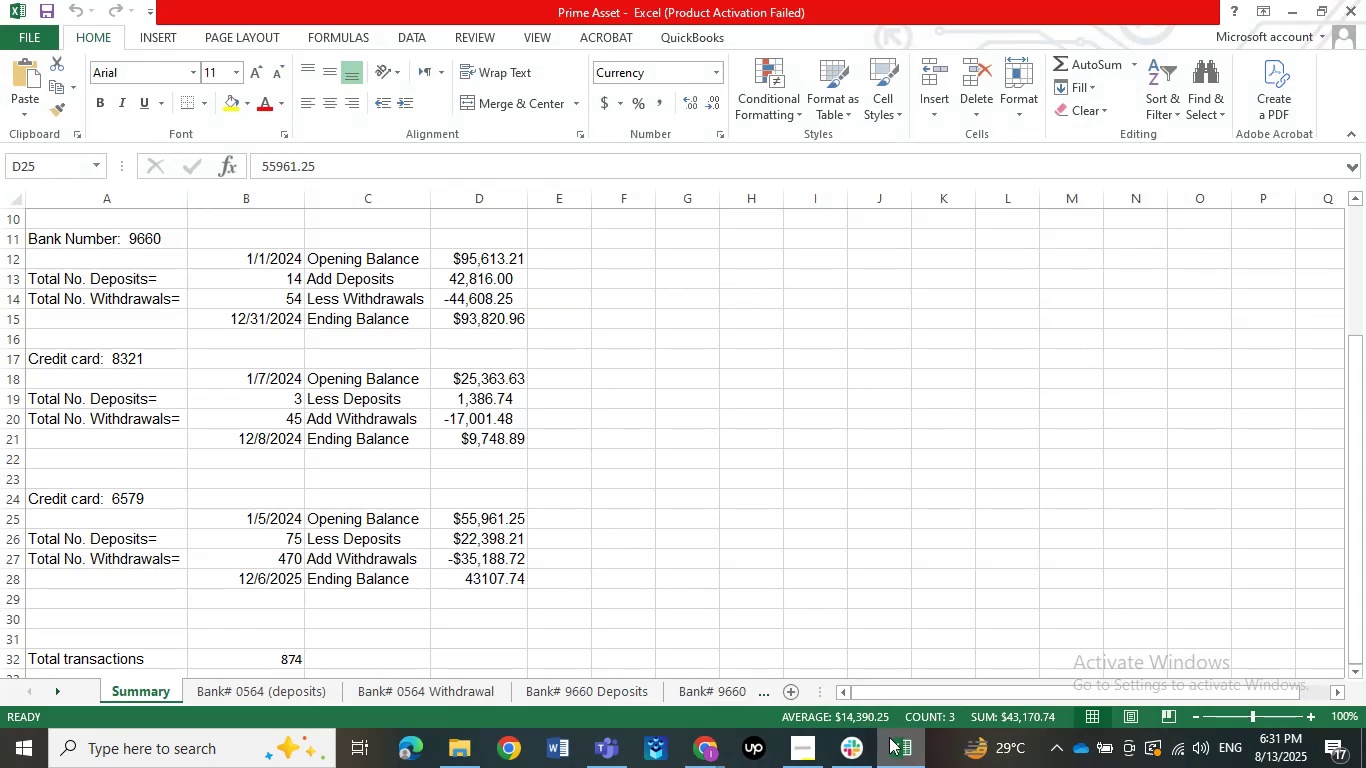 
left_click([889, 737])
 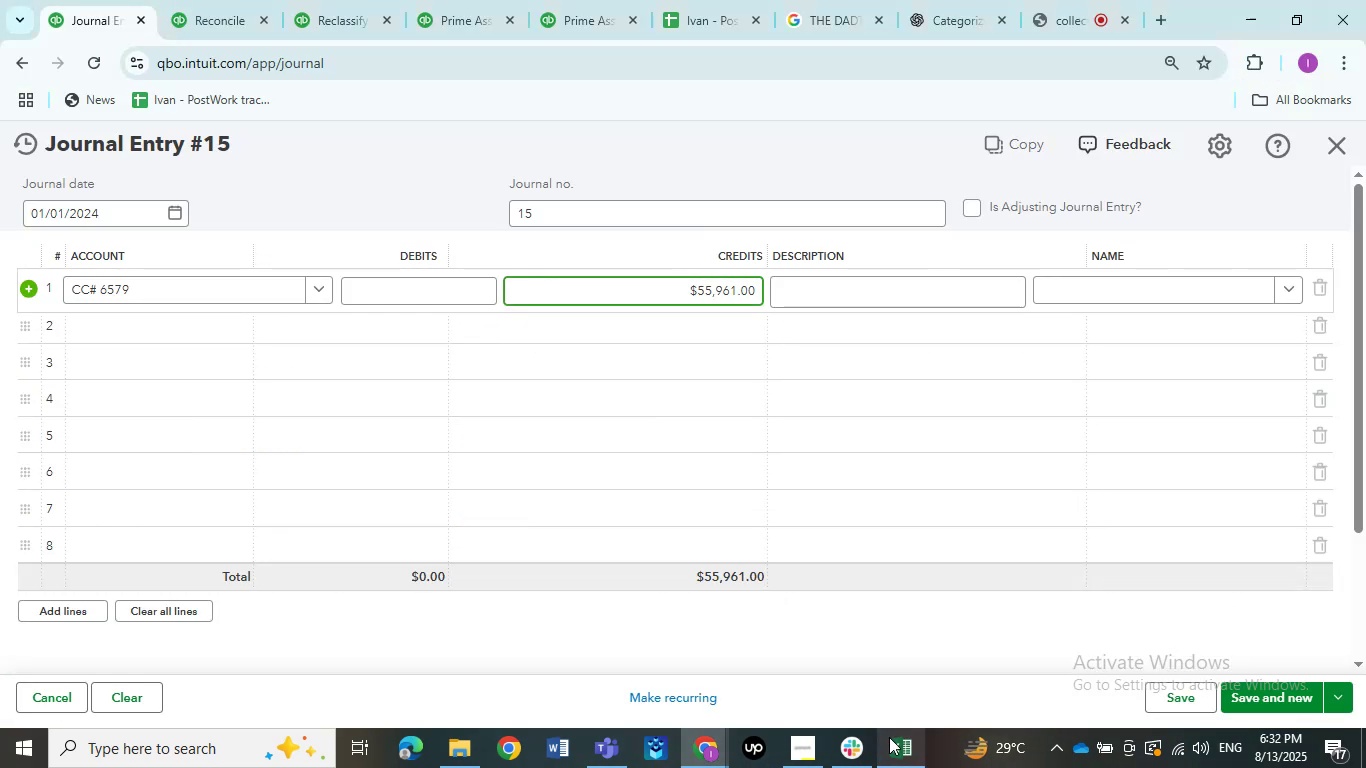 
key(Backspace)
key(Backspace)
type(25)
key(Tab)
key(Tab)
key(Tab)
key(Tab)
key(Tab)
type(opein)
key(Backspace)
key(Backspace)
type(nin)
 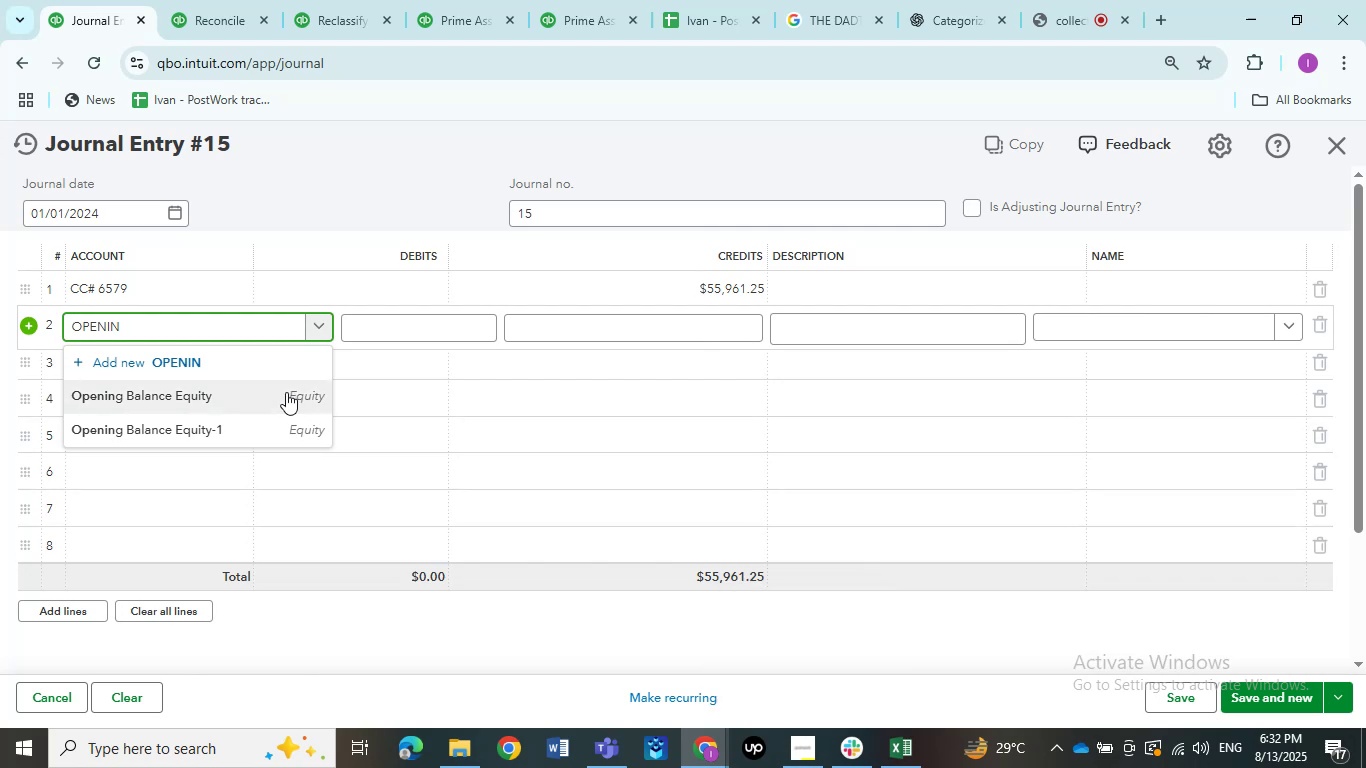 
left_click([268, 392])
 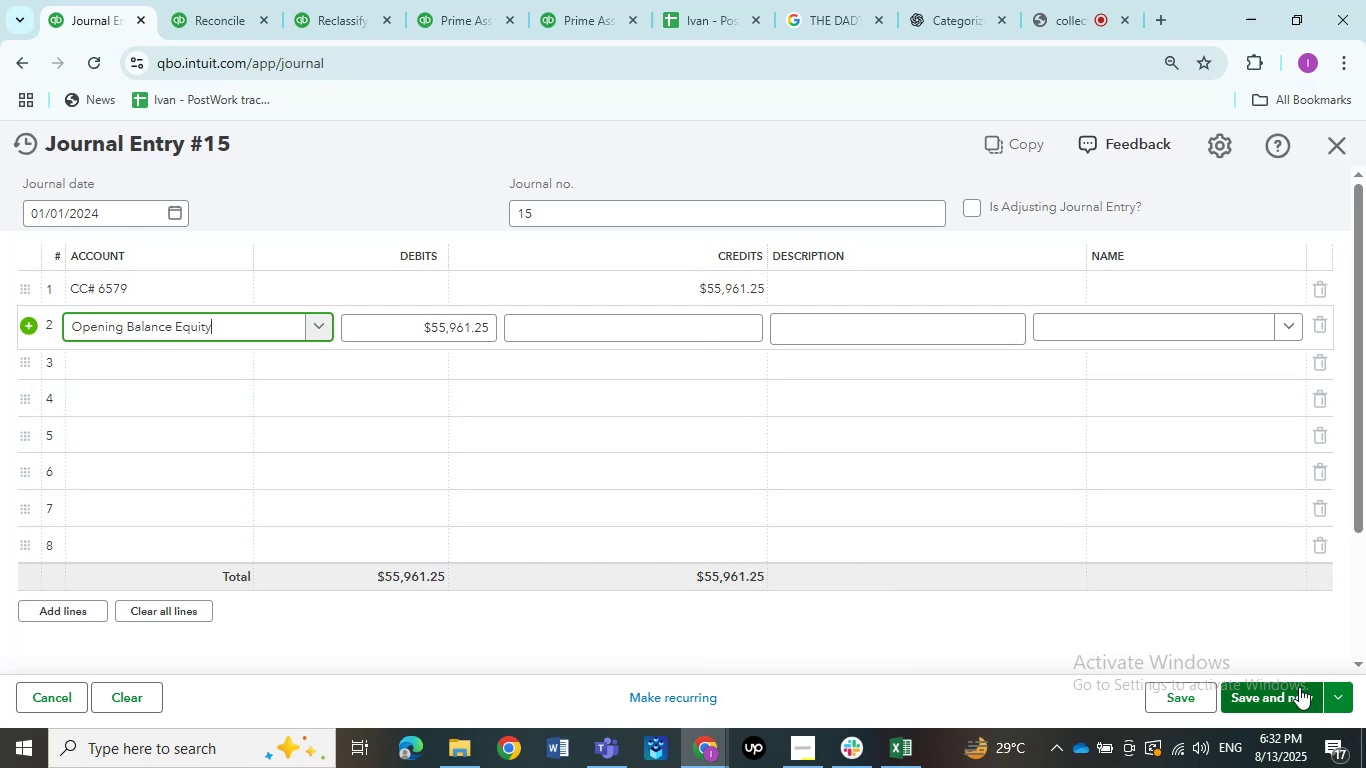 
left_click([1295, 687])
 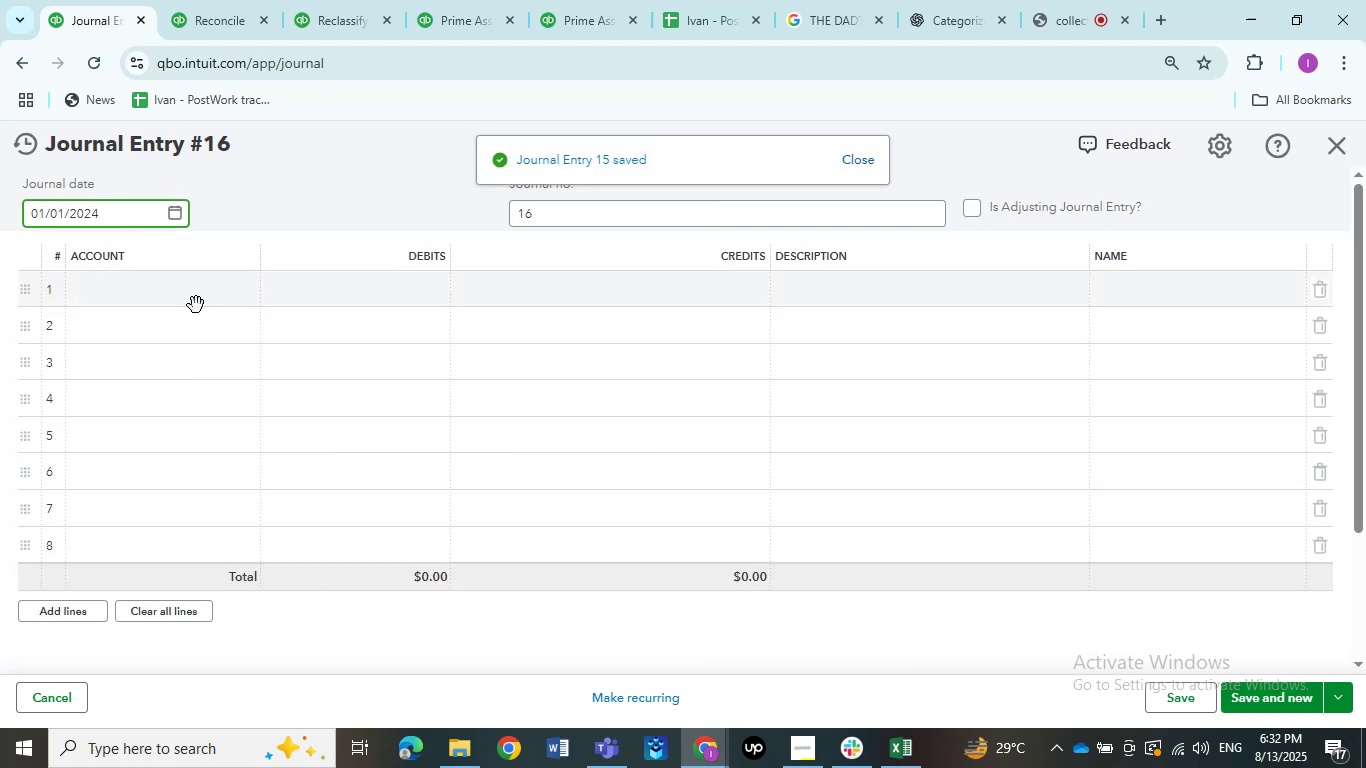 
wait(5.26)
 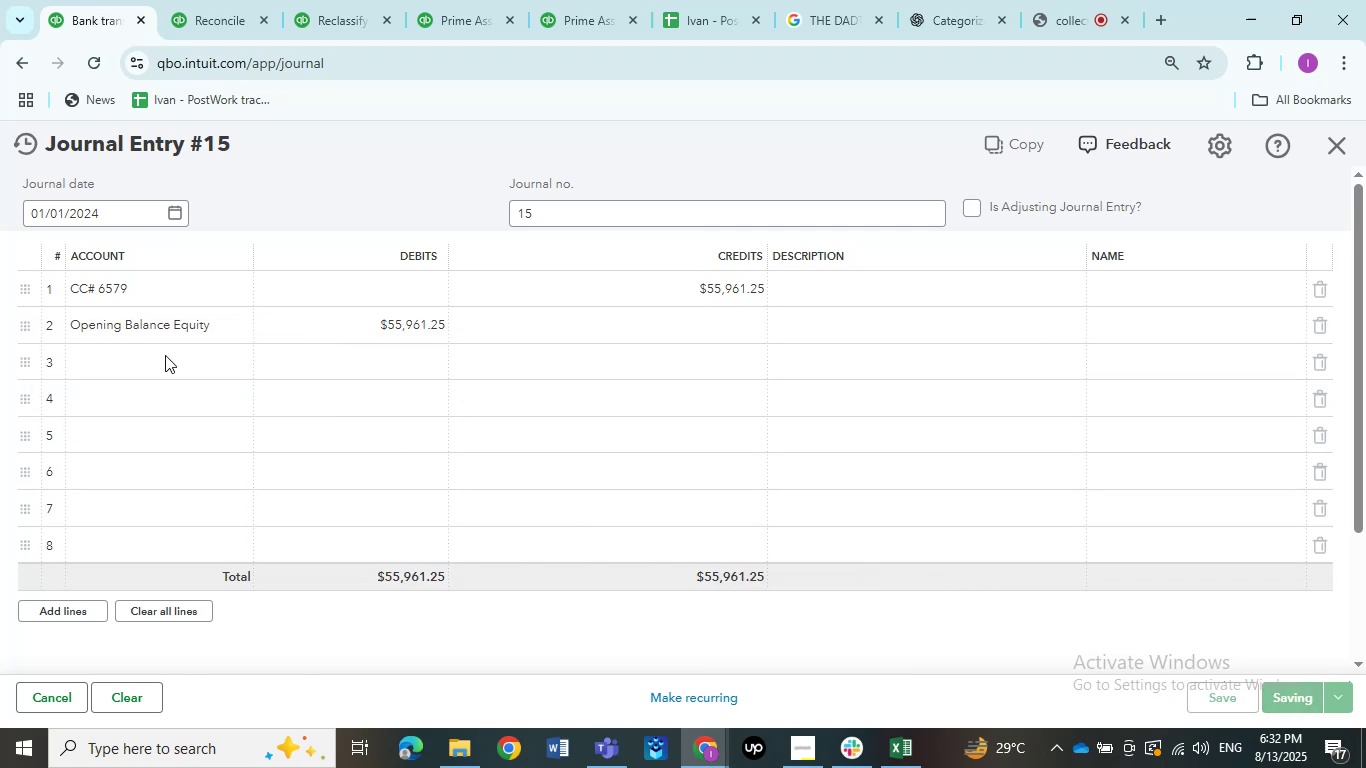 
left_click([896, 748])
 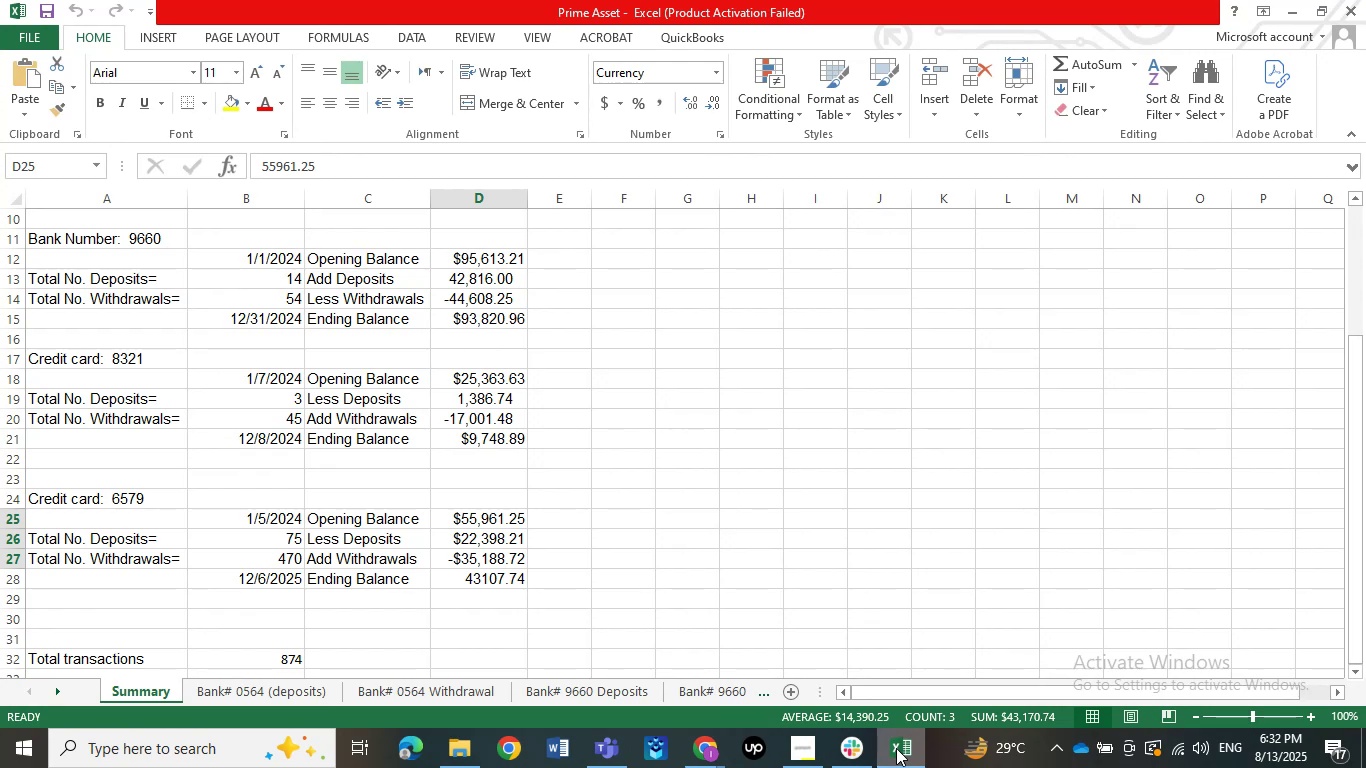 
left_click([896, 748])
 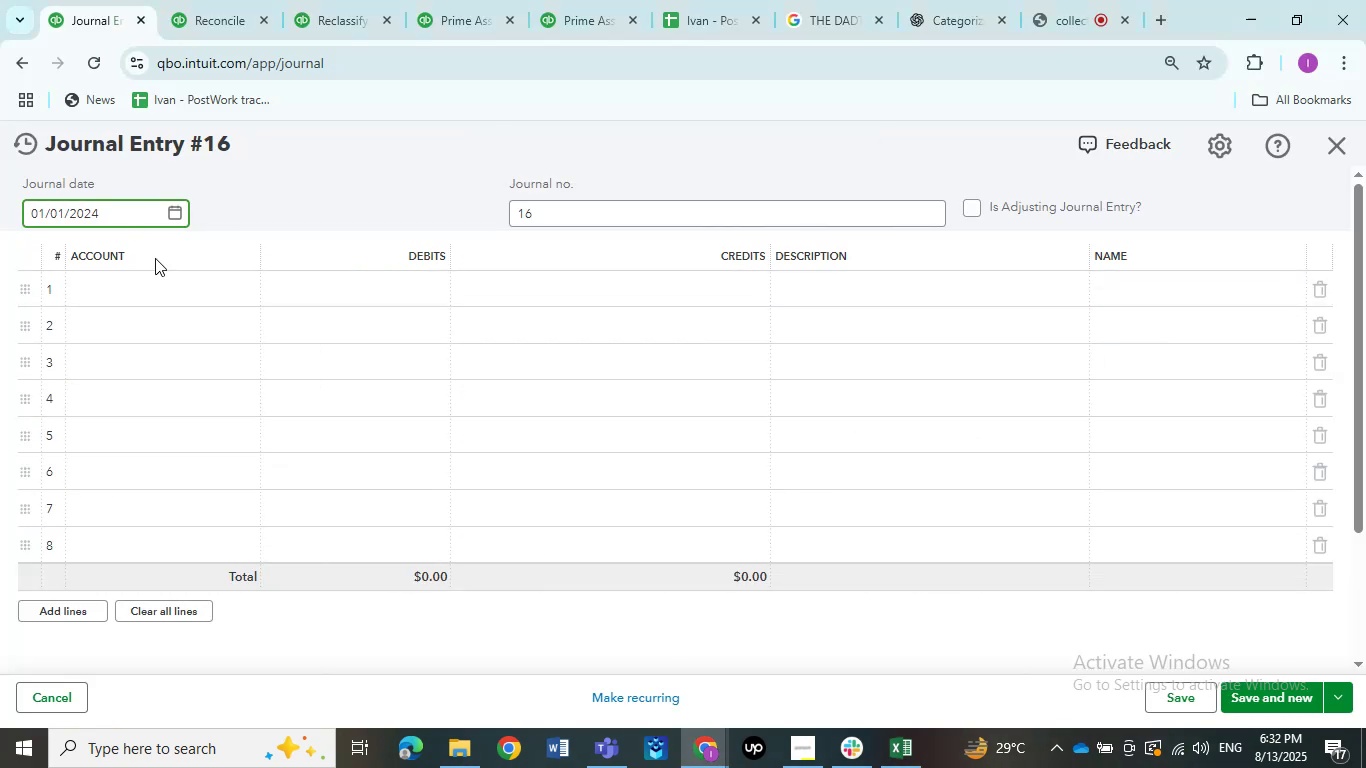 
left_click([157, 301])
 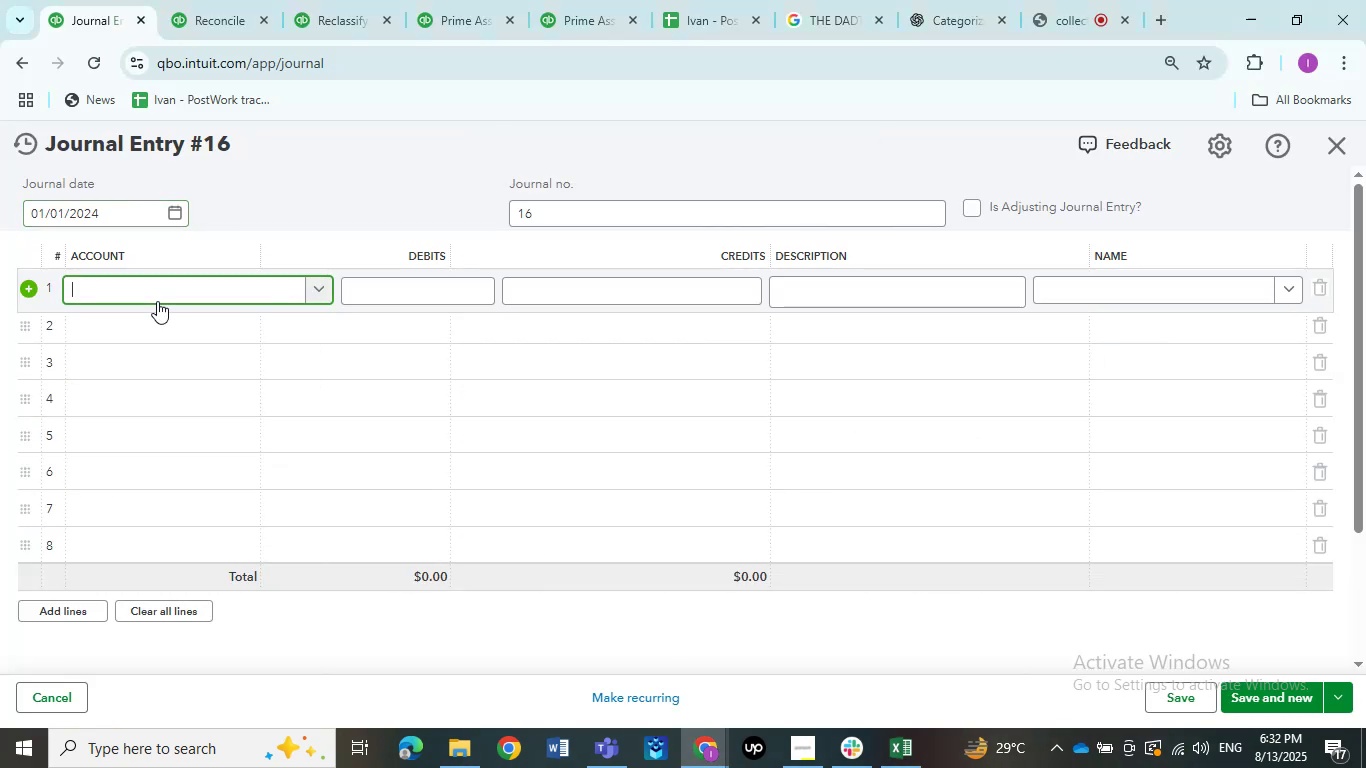 
type(cc)
 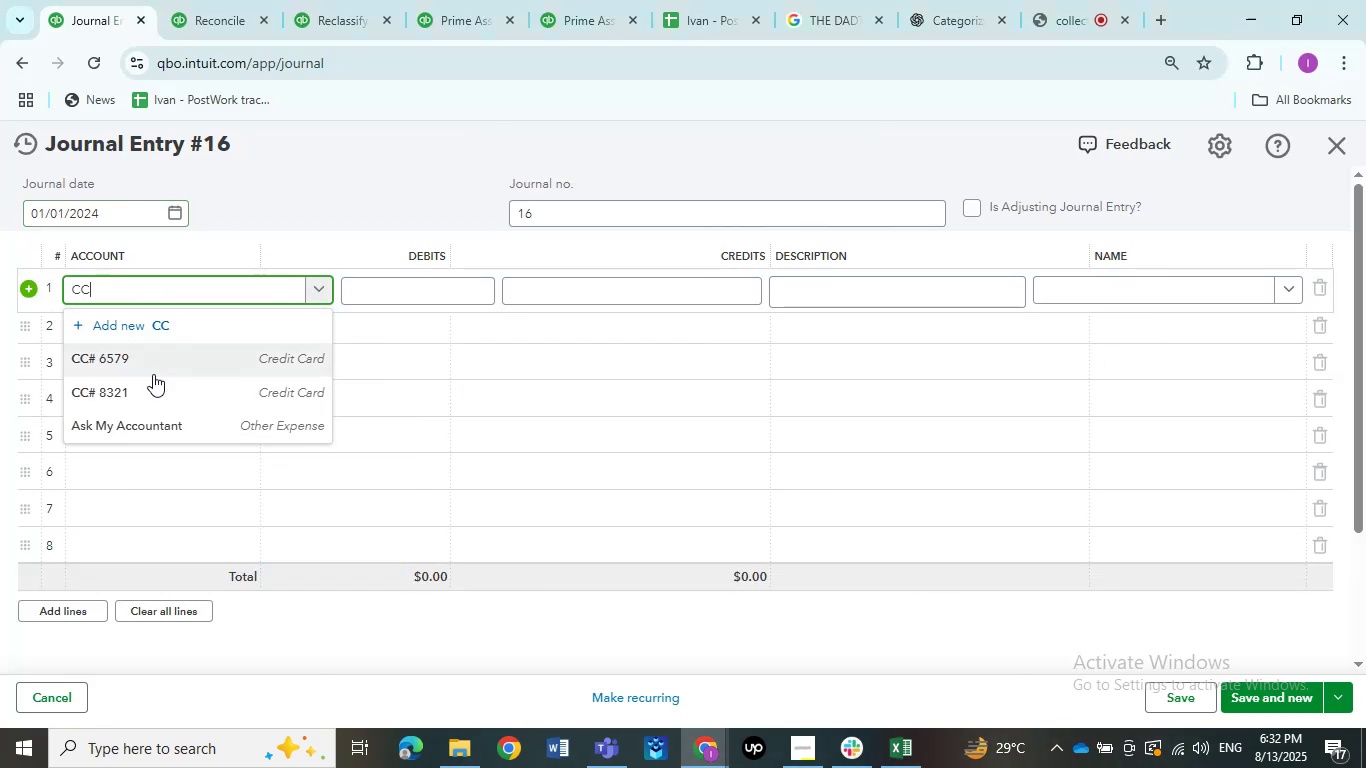 
left_click([152, 366])
 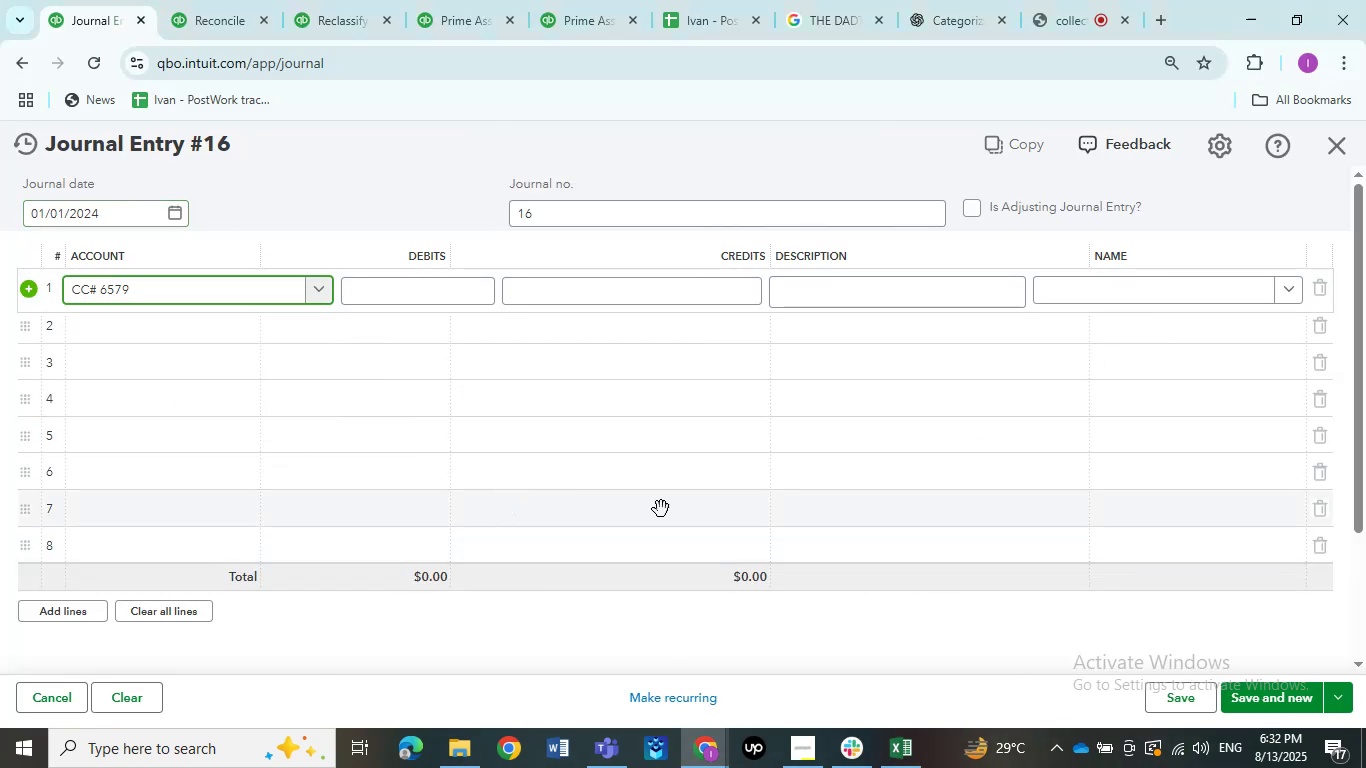 
key(Tab)
 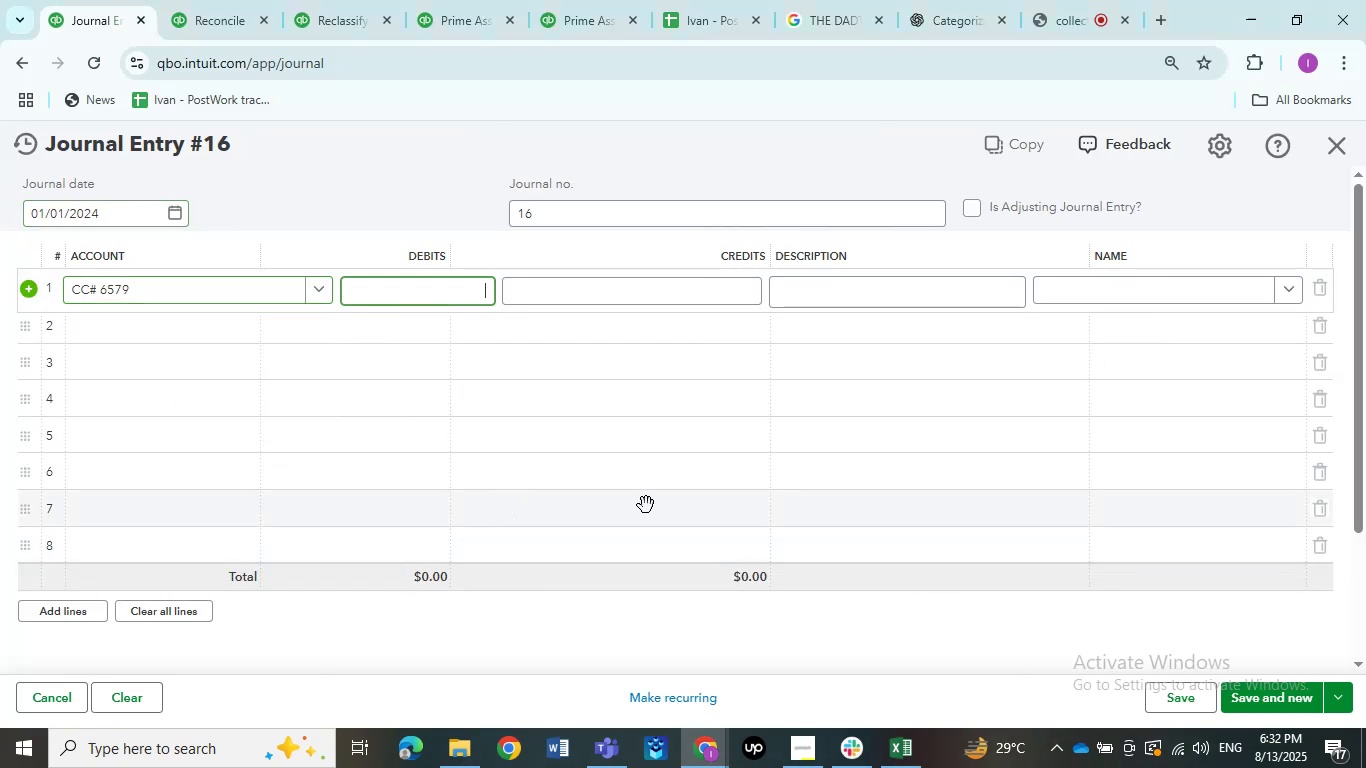 
key(Tab)
 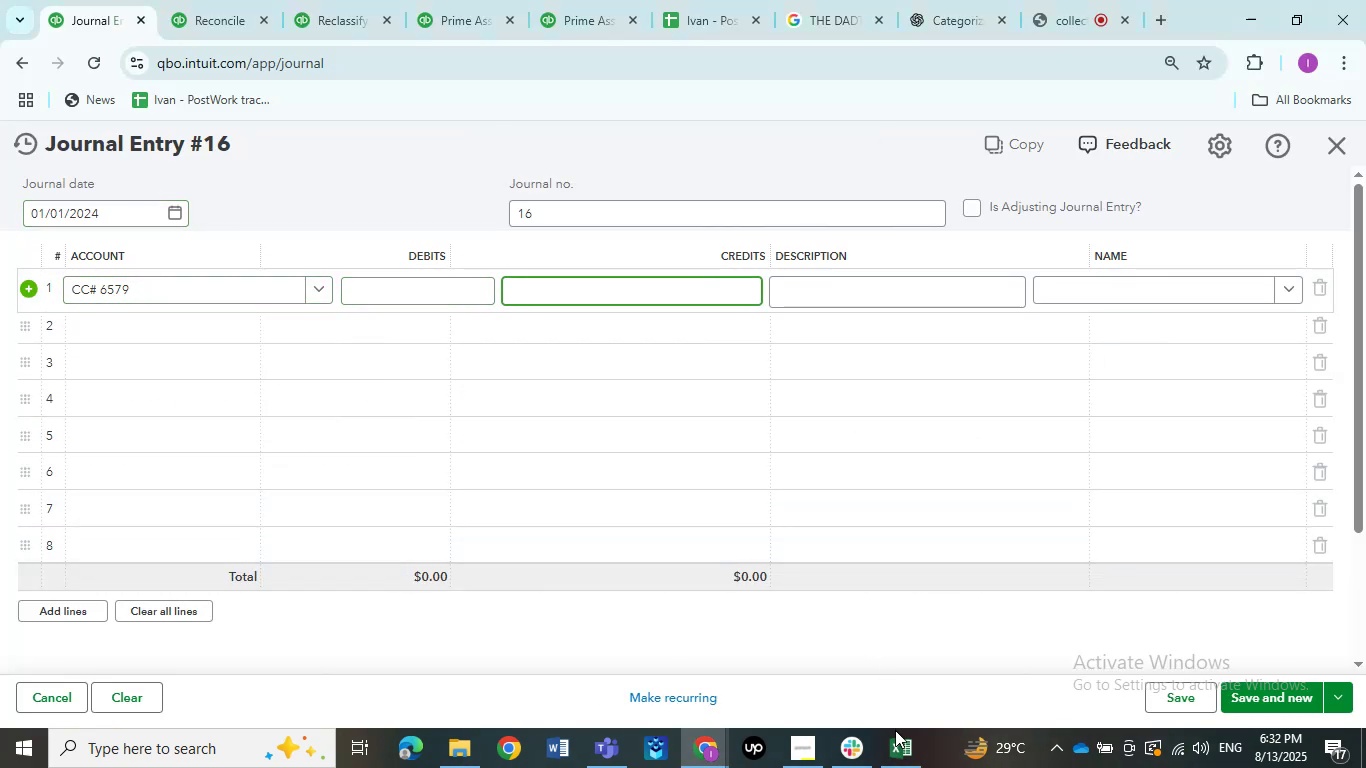 
left_click([900, 746])
 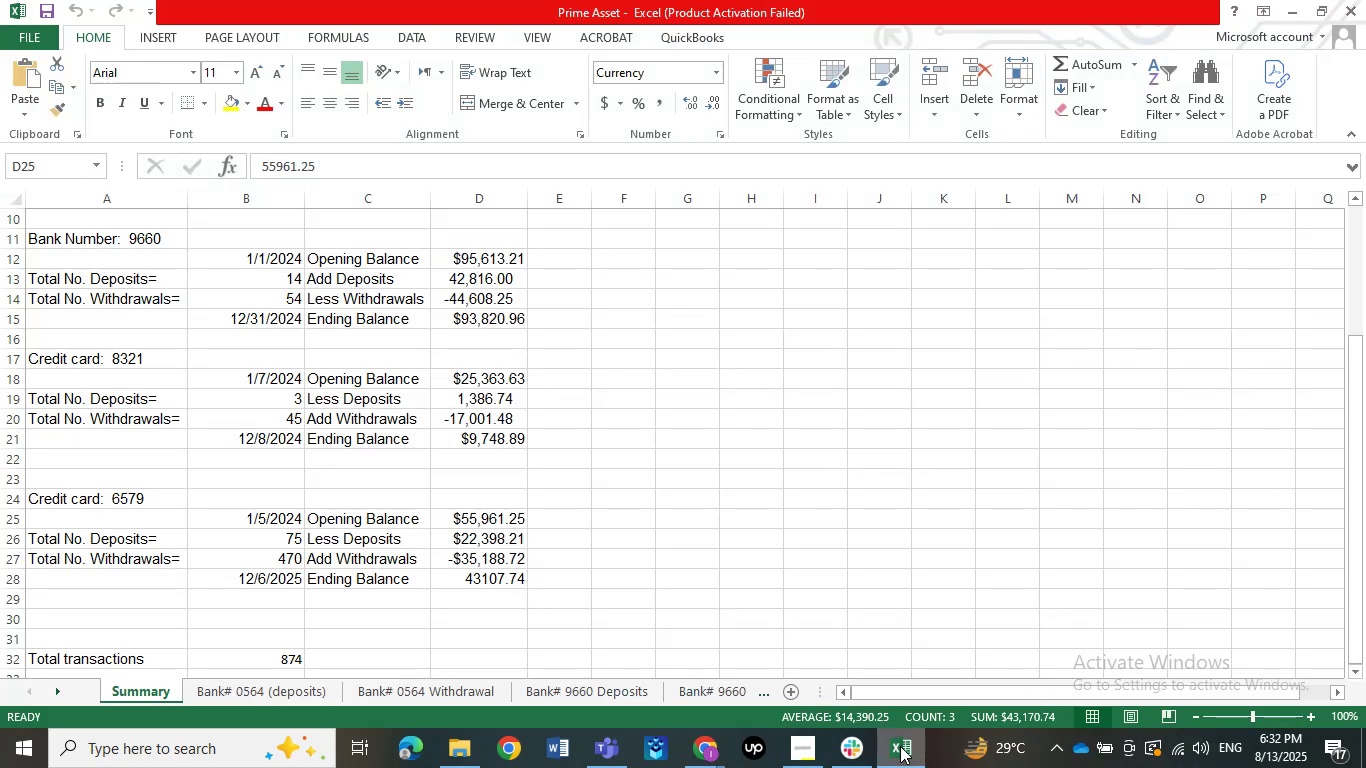 
left_click([900, 746])
 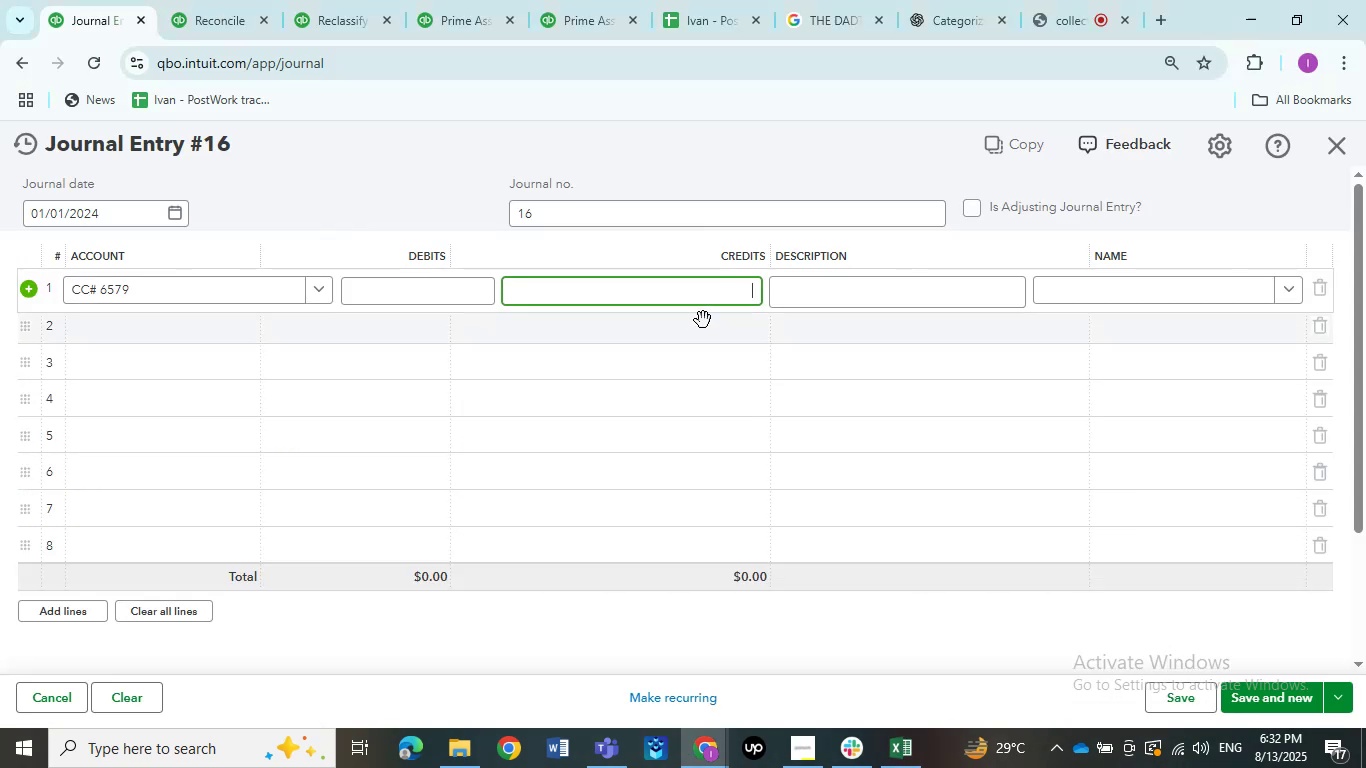 
key(Numpad5)
 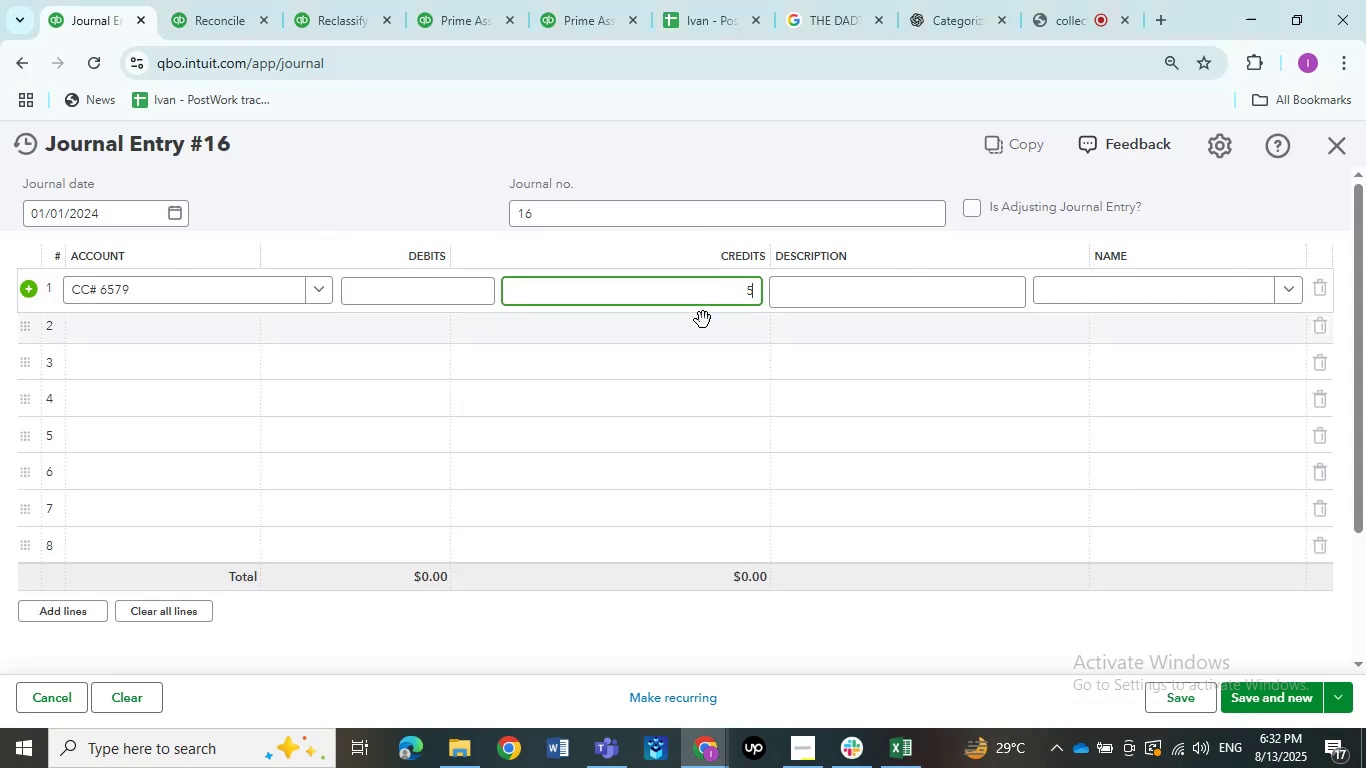 
key(Numpad5)
 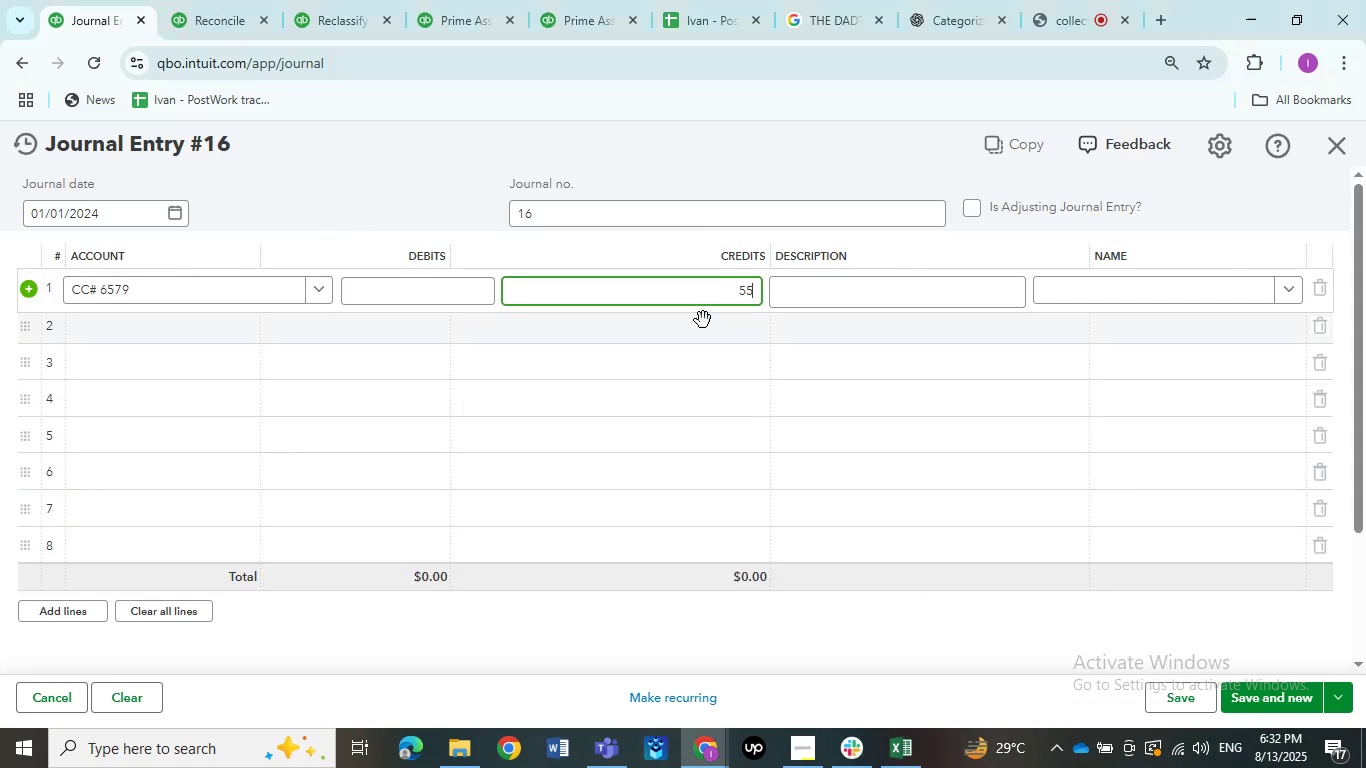 
key(Numpad9)
 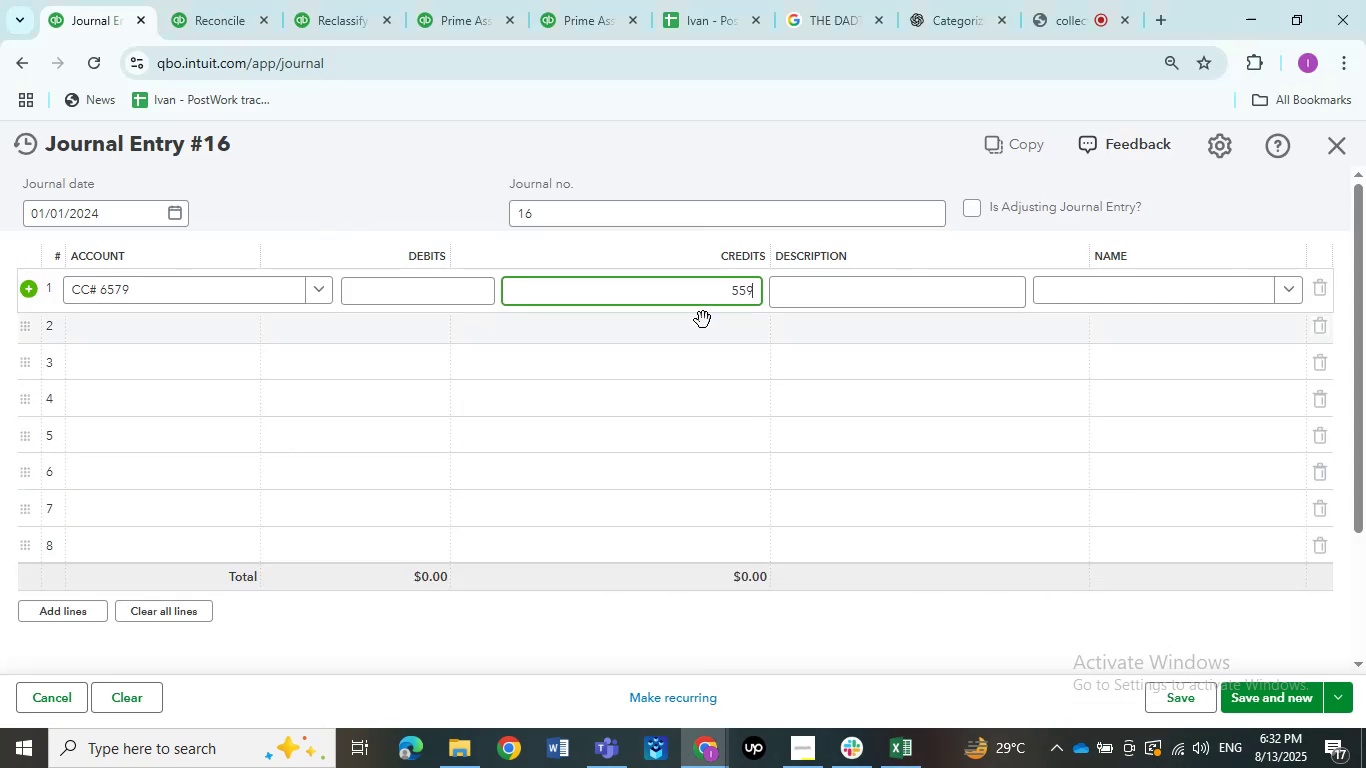 
key(Numpad6)
 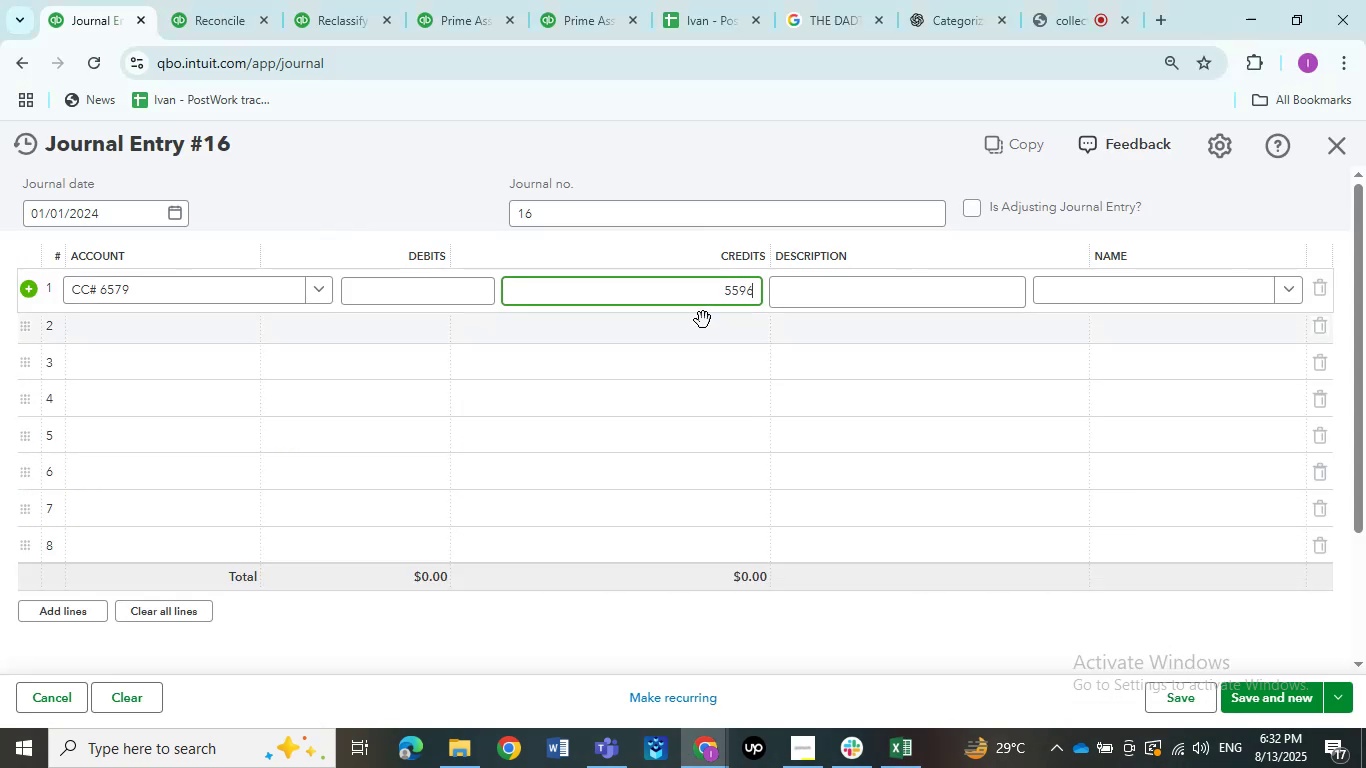 
key(Numpad1)
 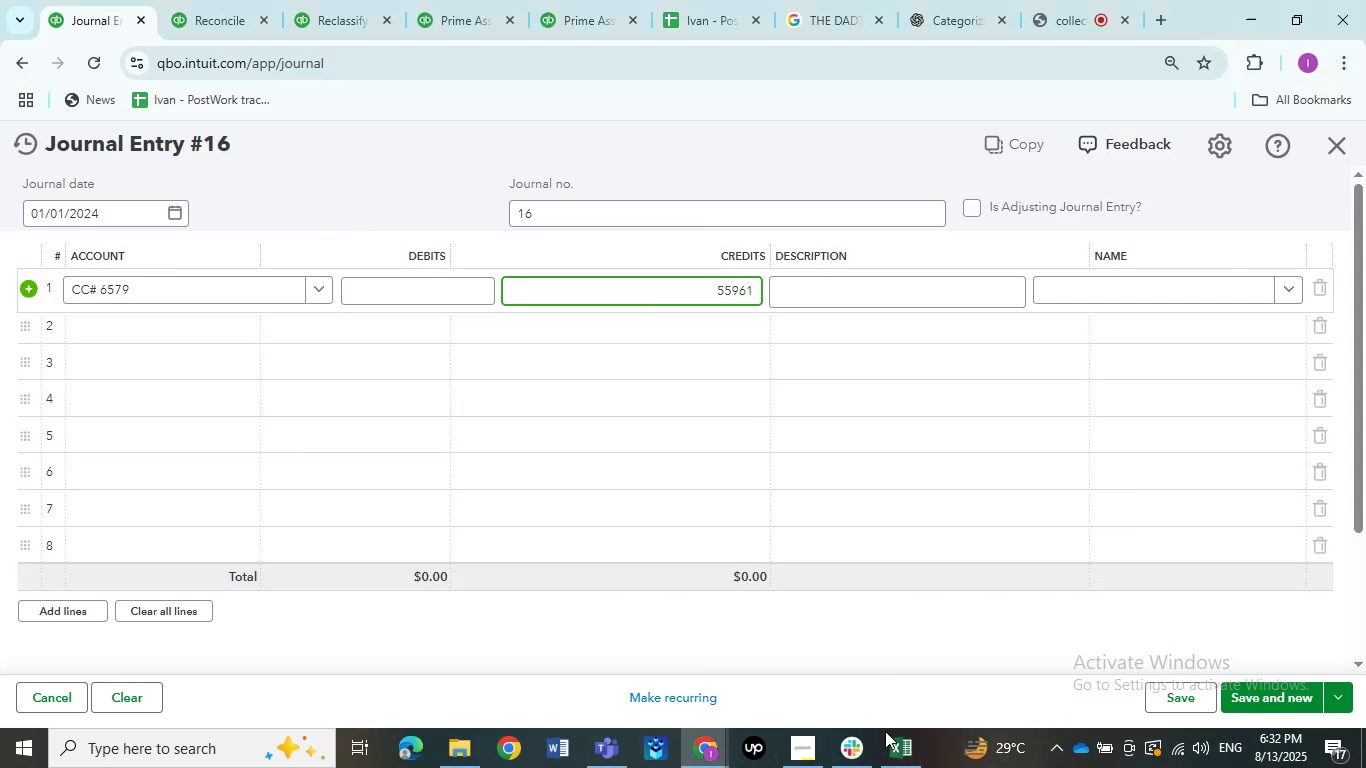 
left_click([895, 757])
 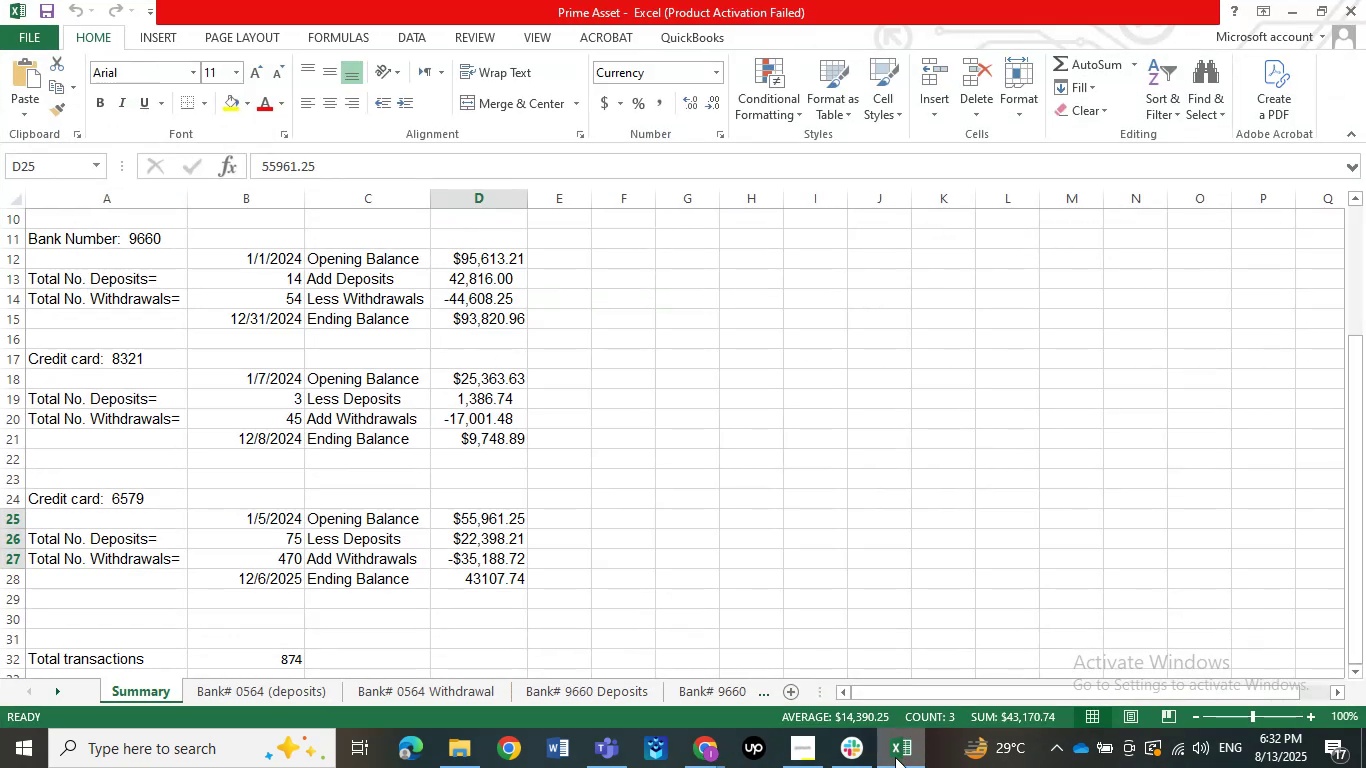 
left_click([895, 757])
 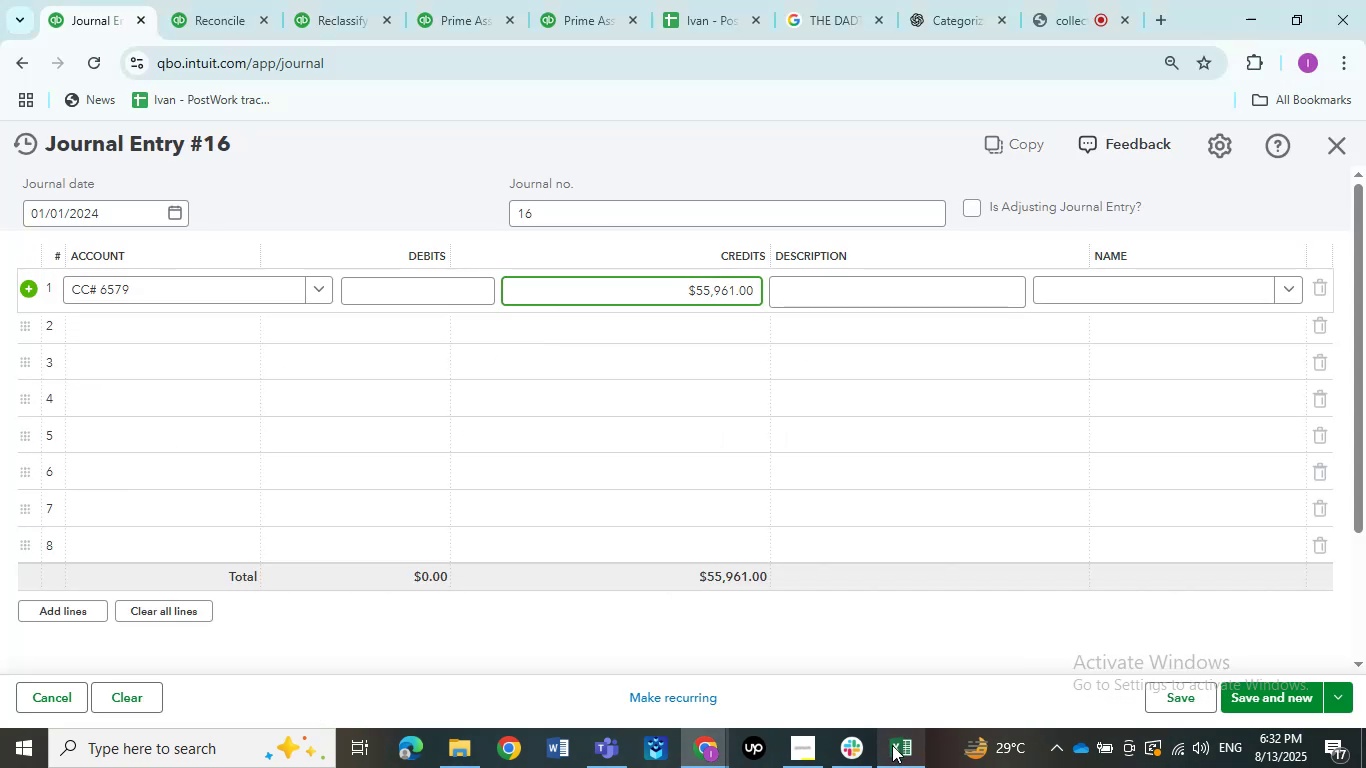 
key(Backspace)
 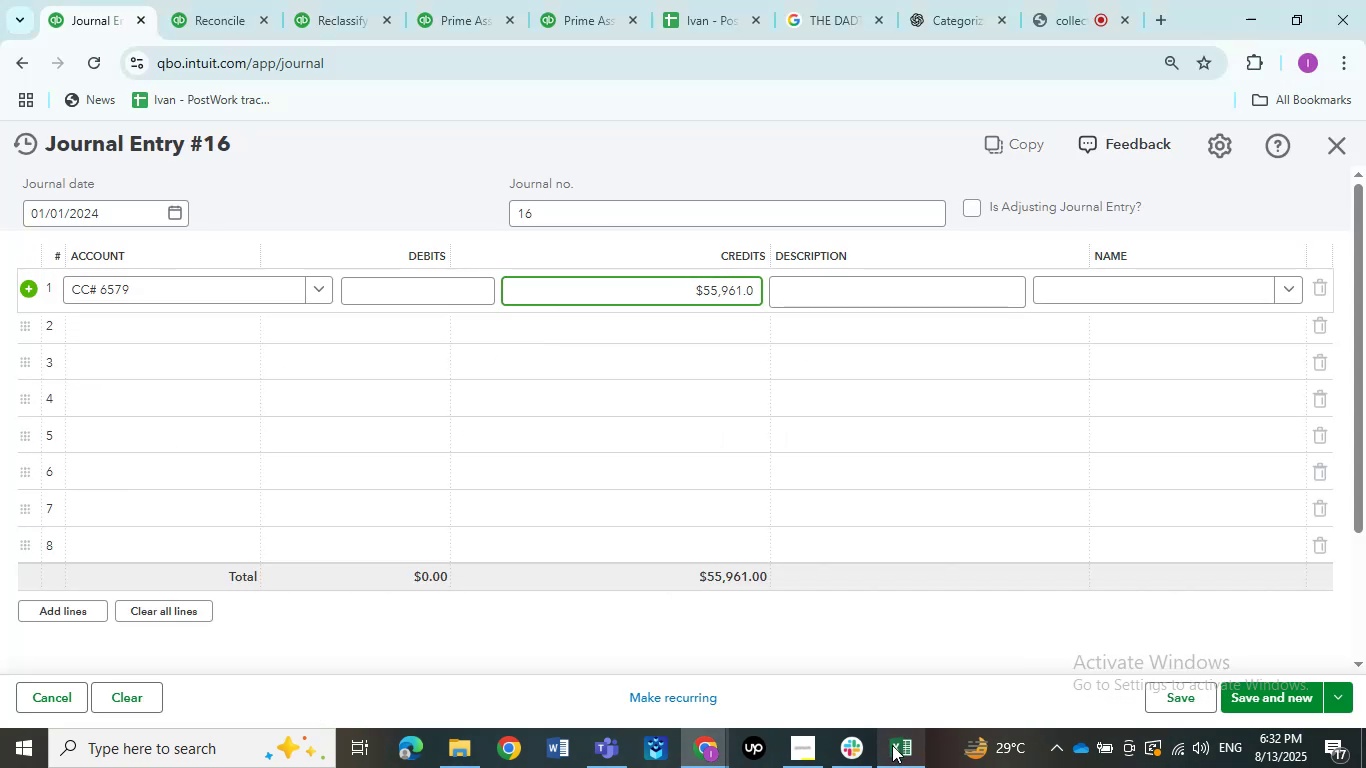 
key(Backspace)
 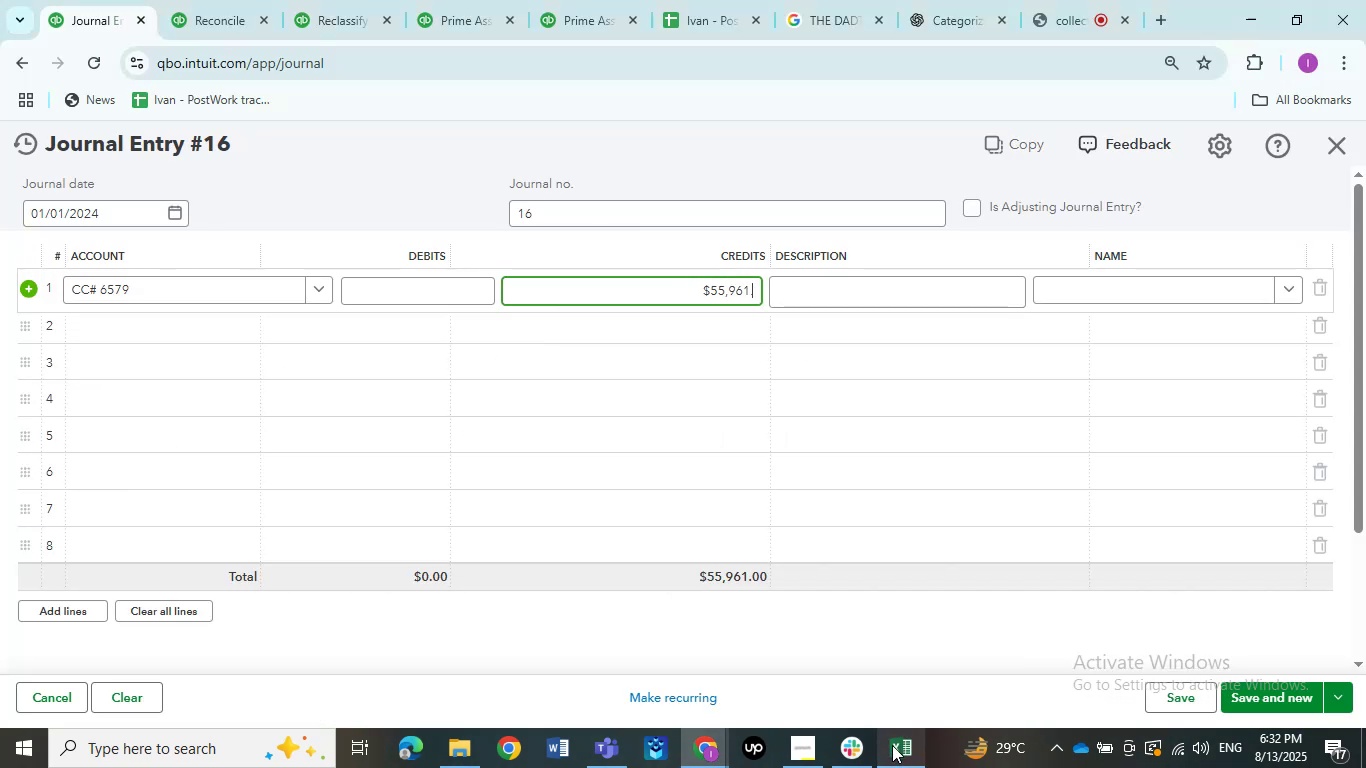 
key(Numpad2)
 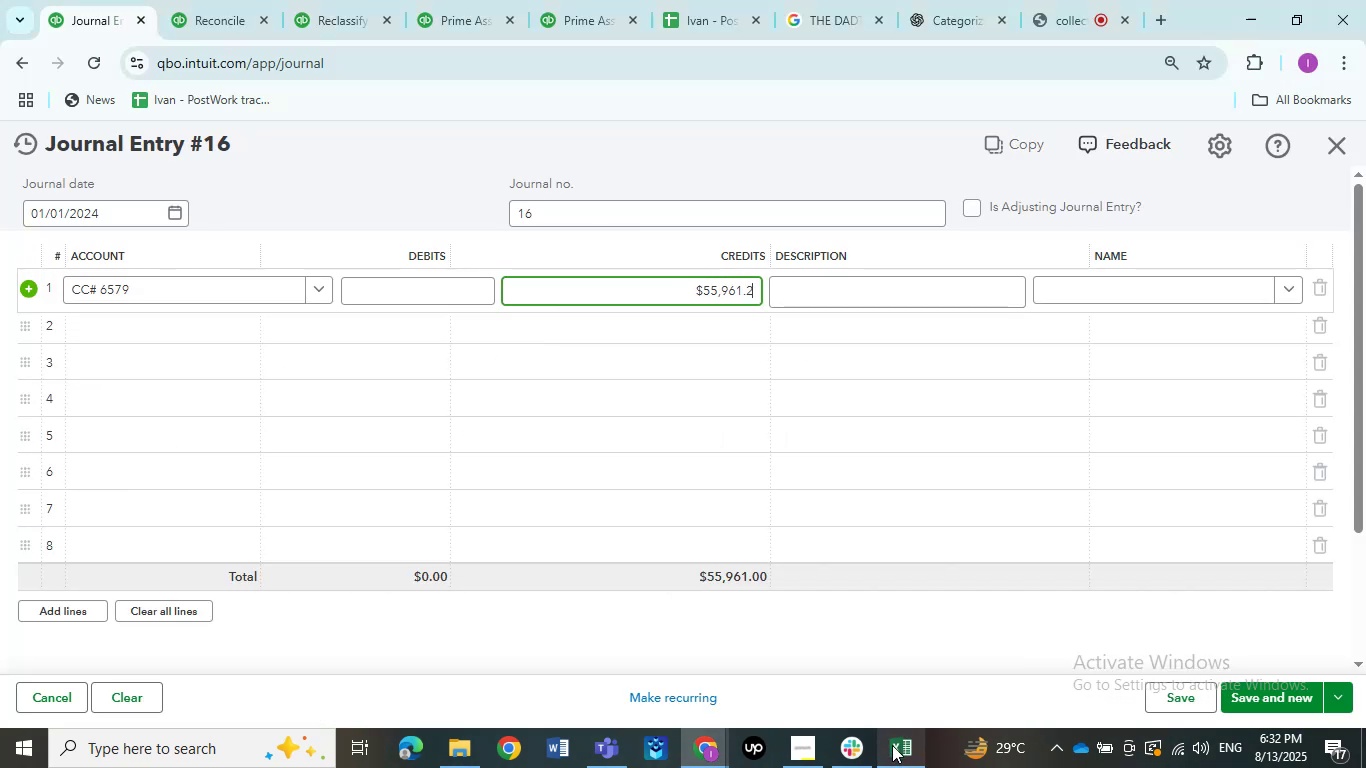 
key(Numpad5)
 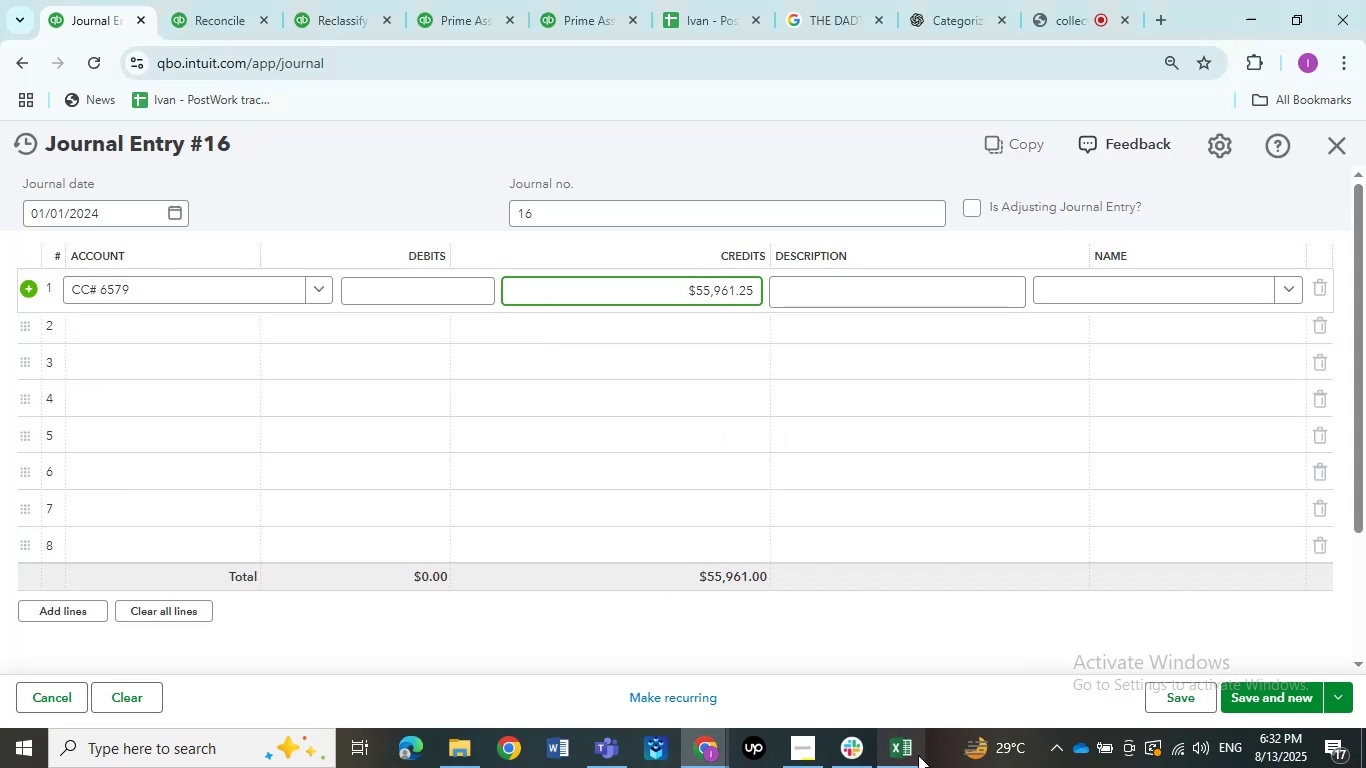 
left_click([912, 755])
 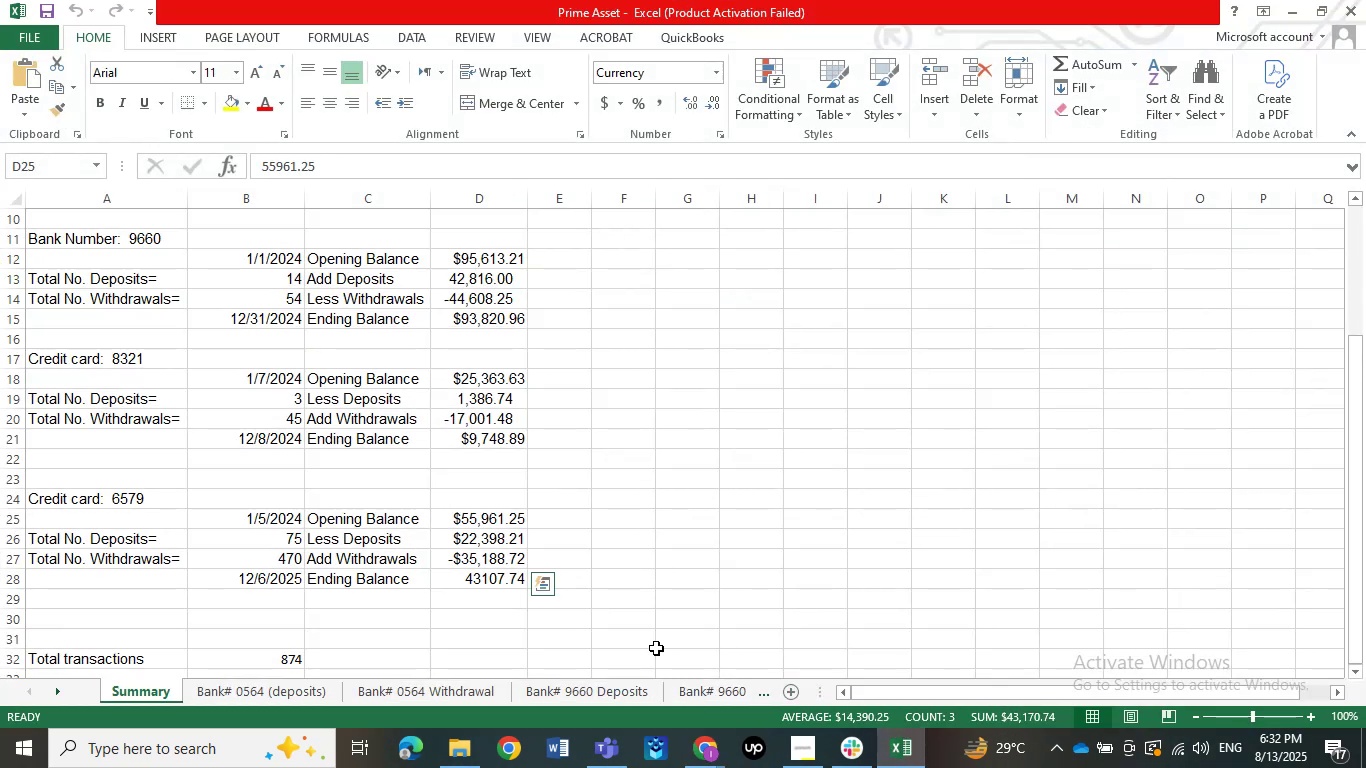 
scroll: coordinate [656, 648], scroll_direction: up, amount: 3.0
 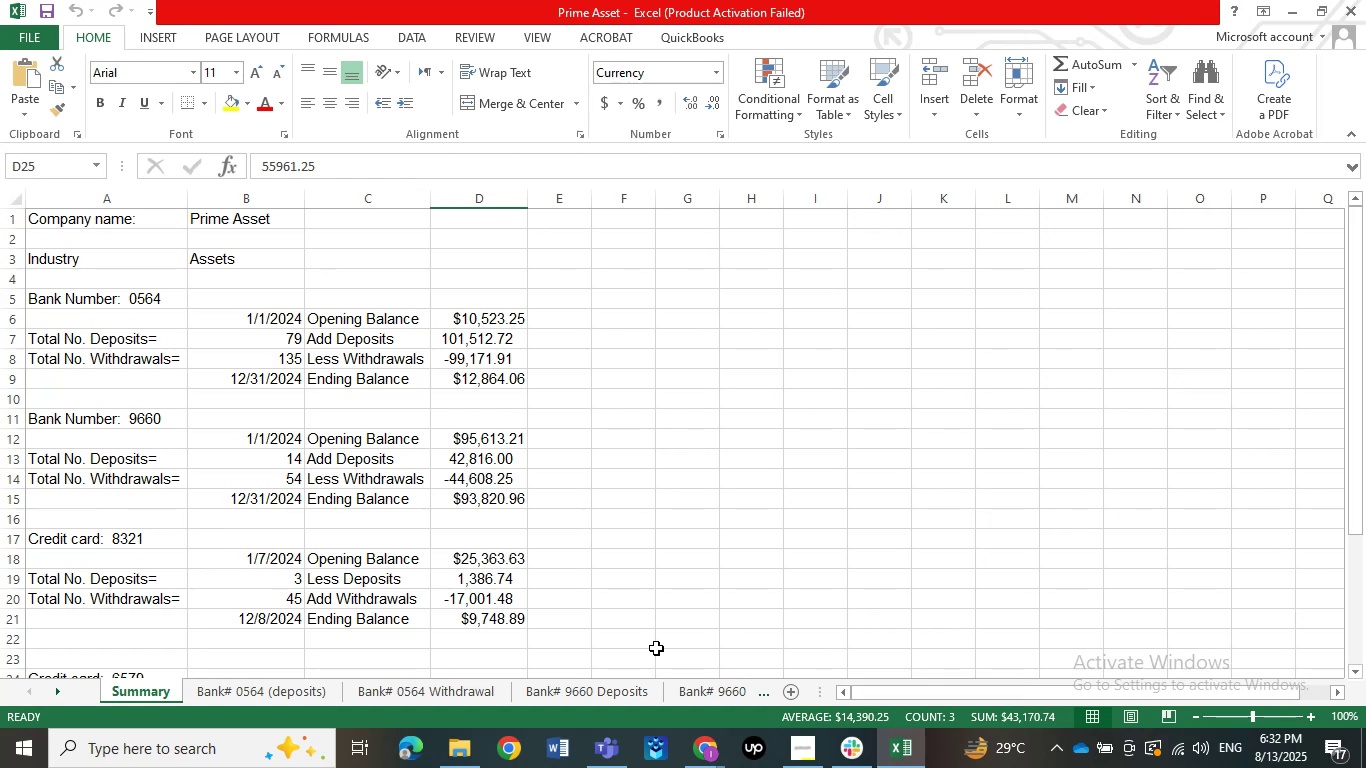 
scroll: coordinate [655, 647], scroll_direction: down, amount: 4.0
 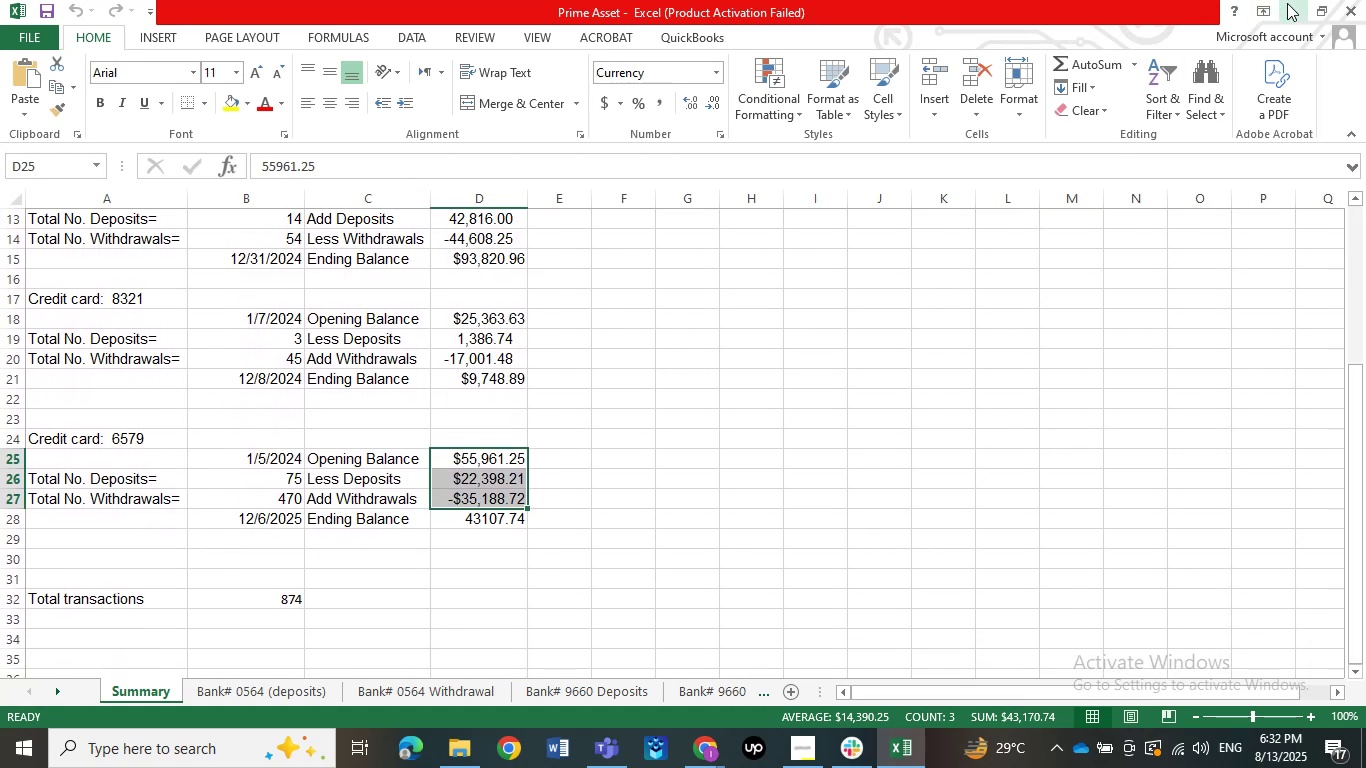 
left_click([1287, 3])
 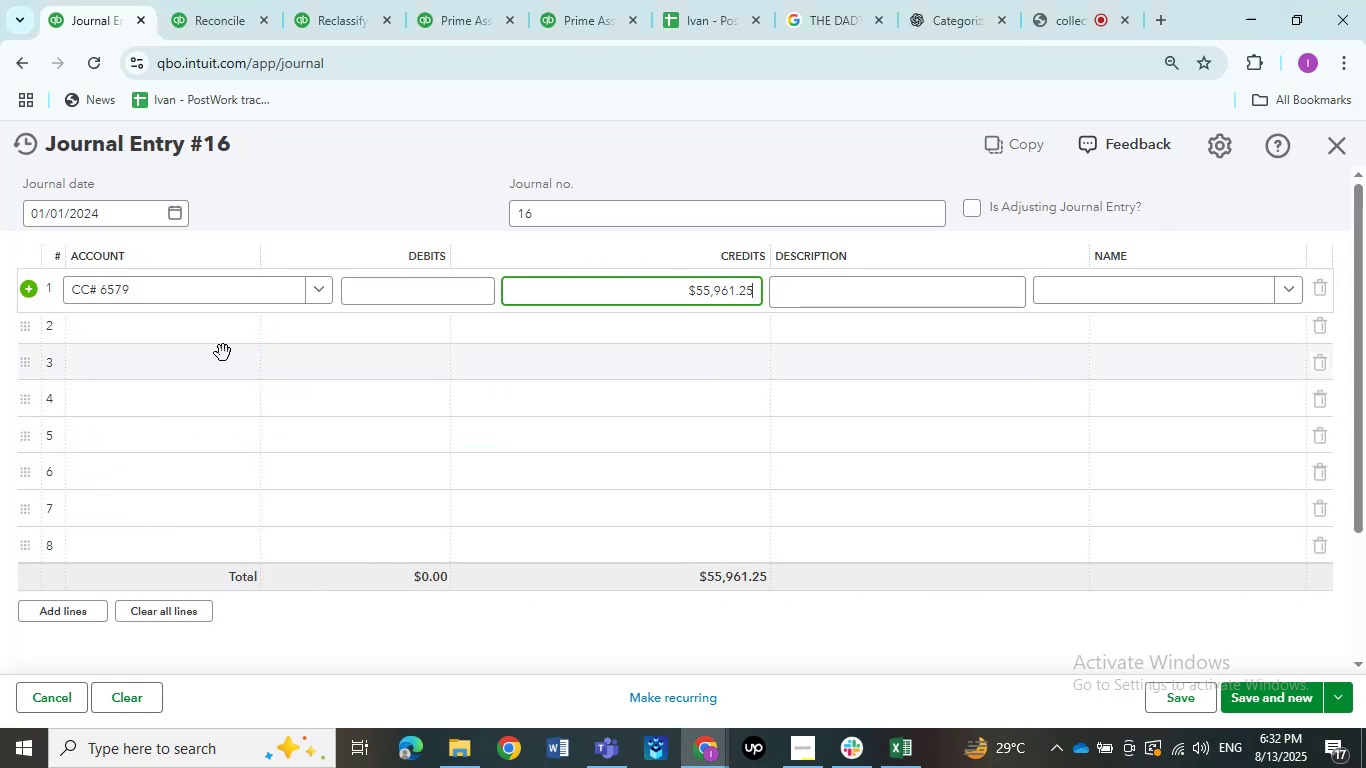 
left_click([209, 339])
 